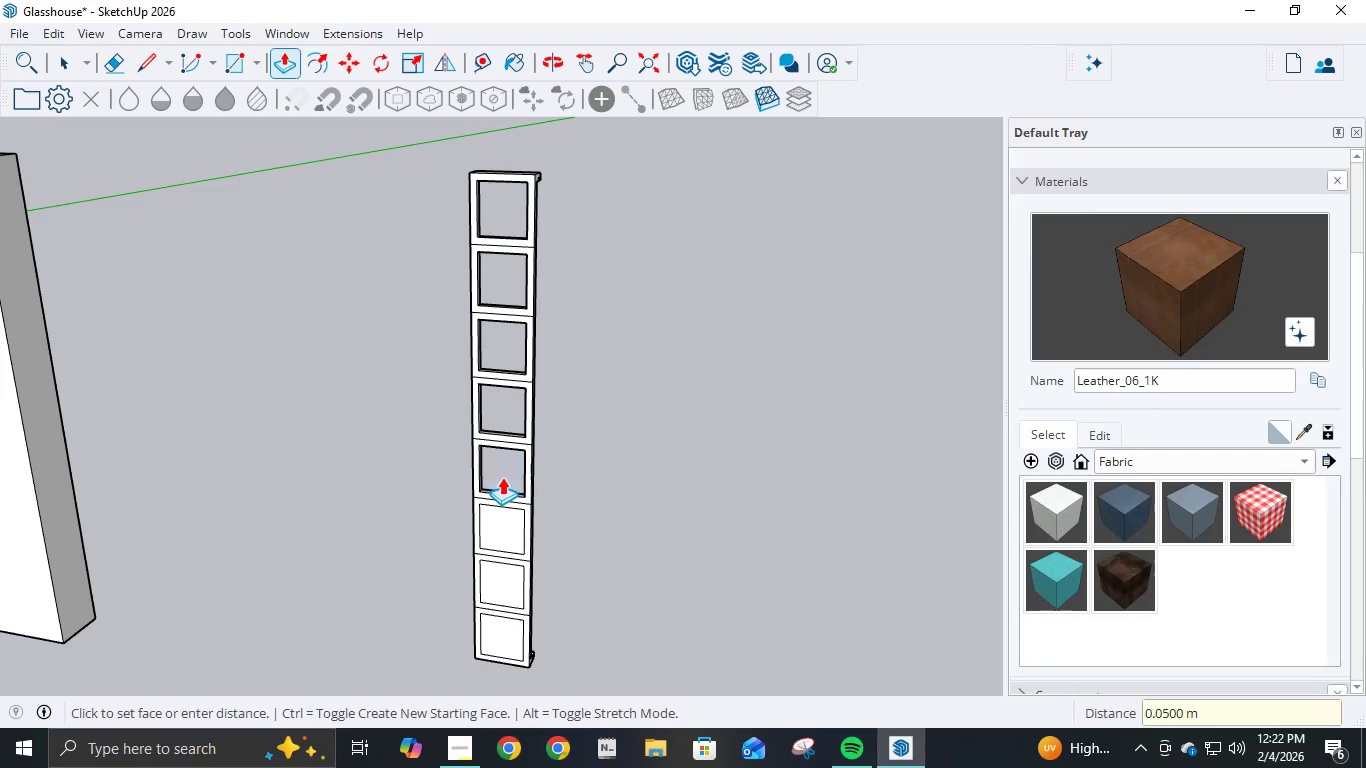 
key(NumpadEnter)
 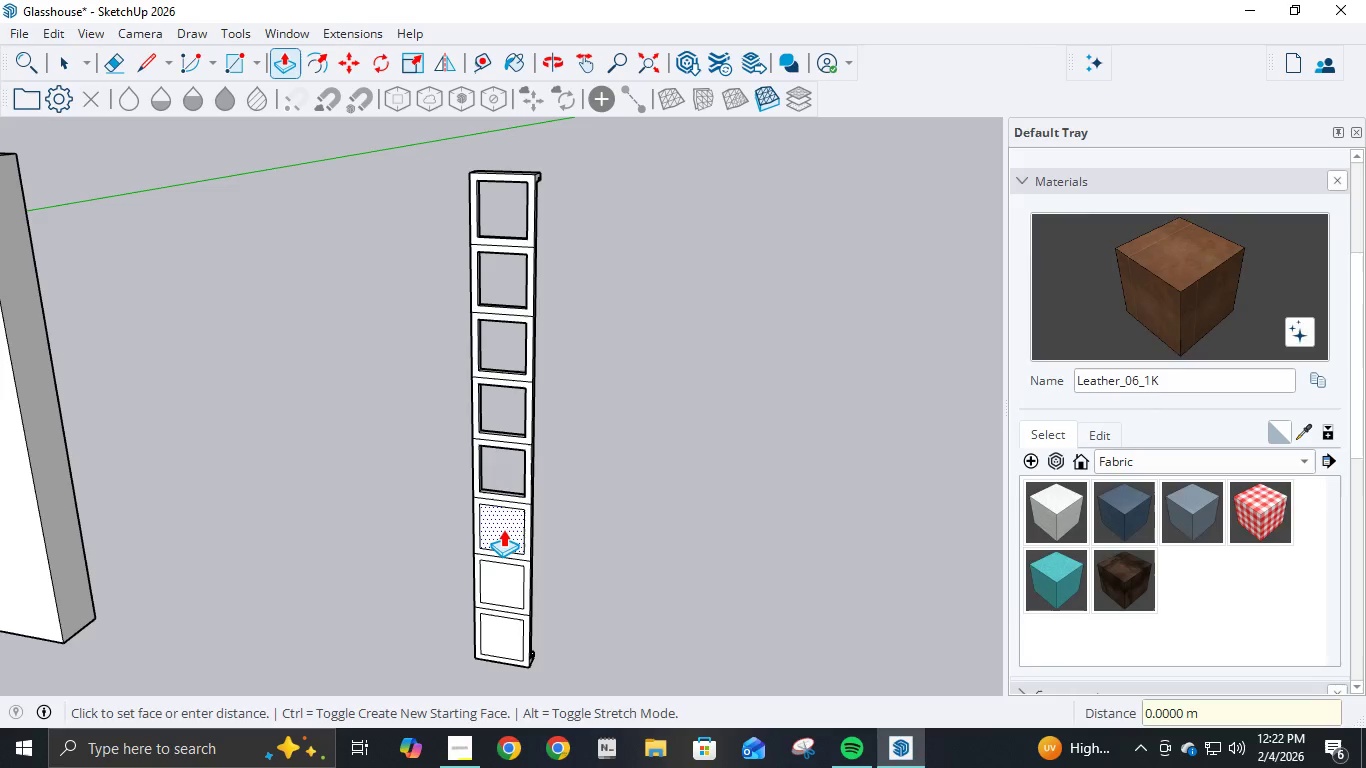 
left_click([503, 529])
 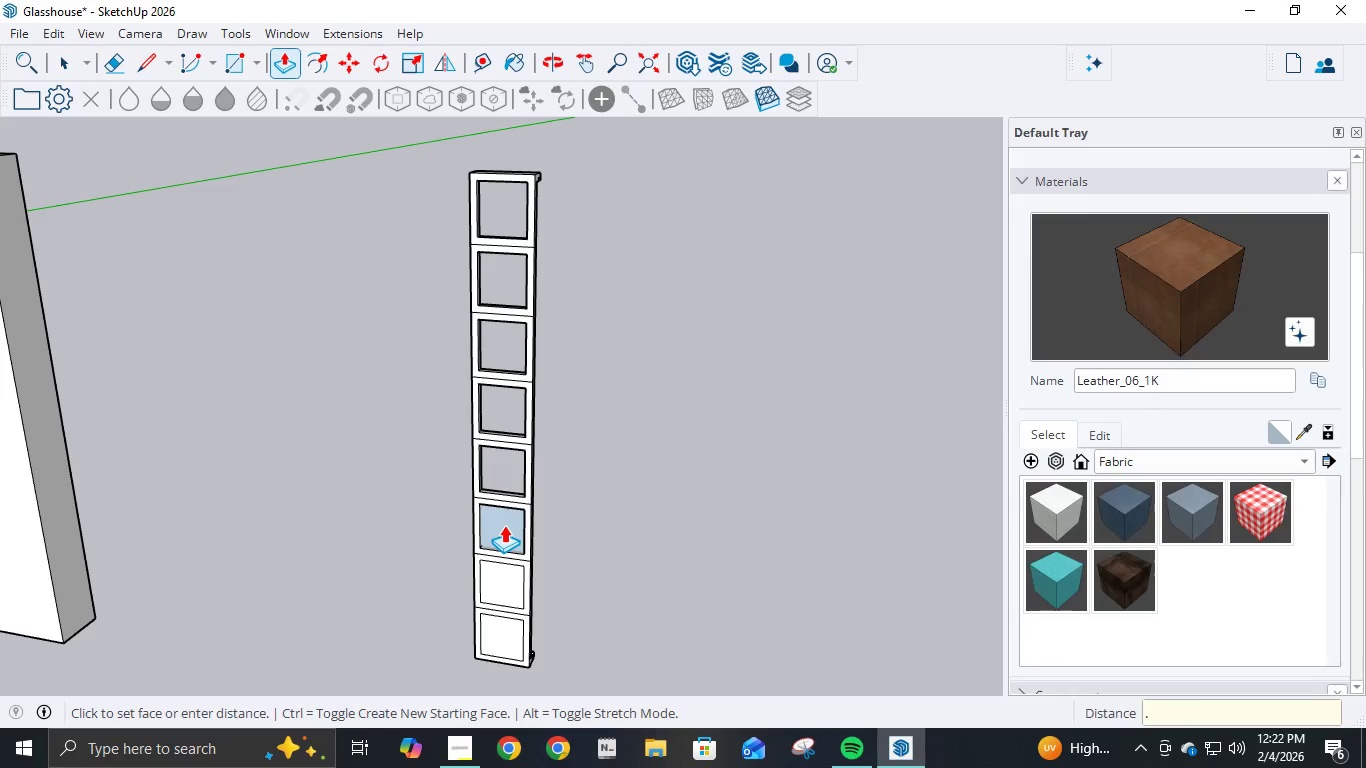 
key(NumpadDecimal)
 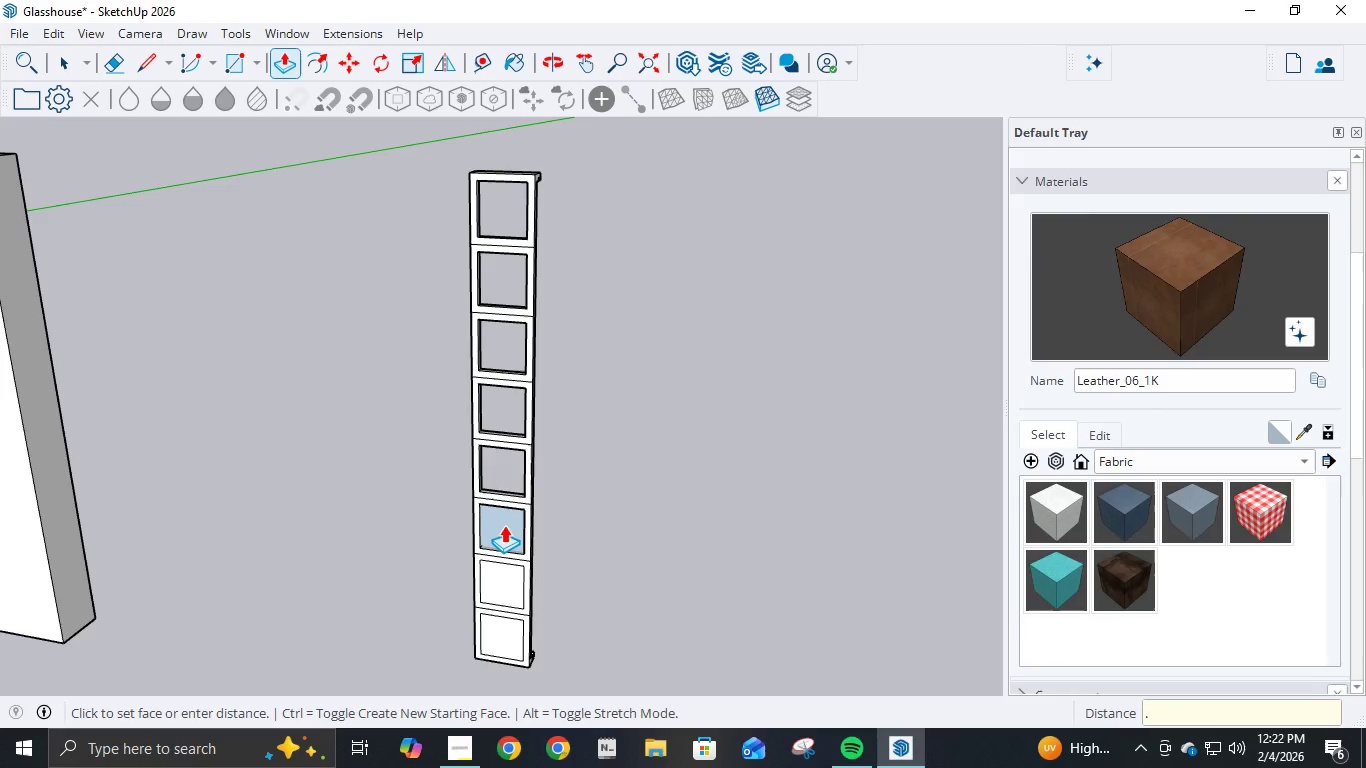 
key(Numpad0)
 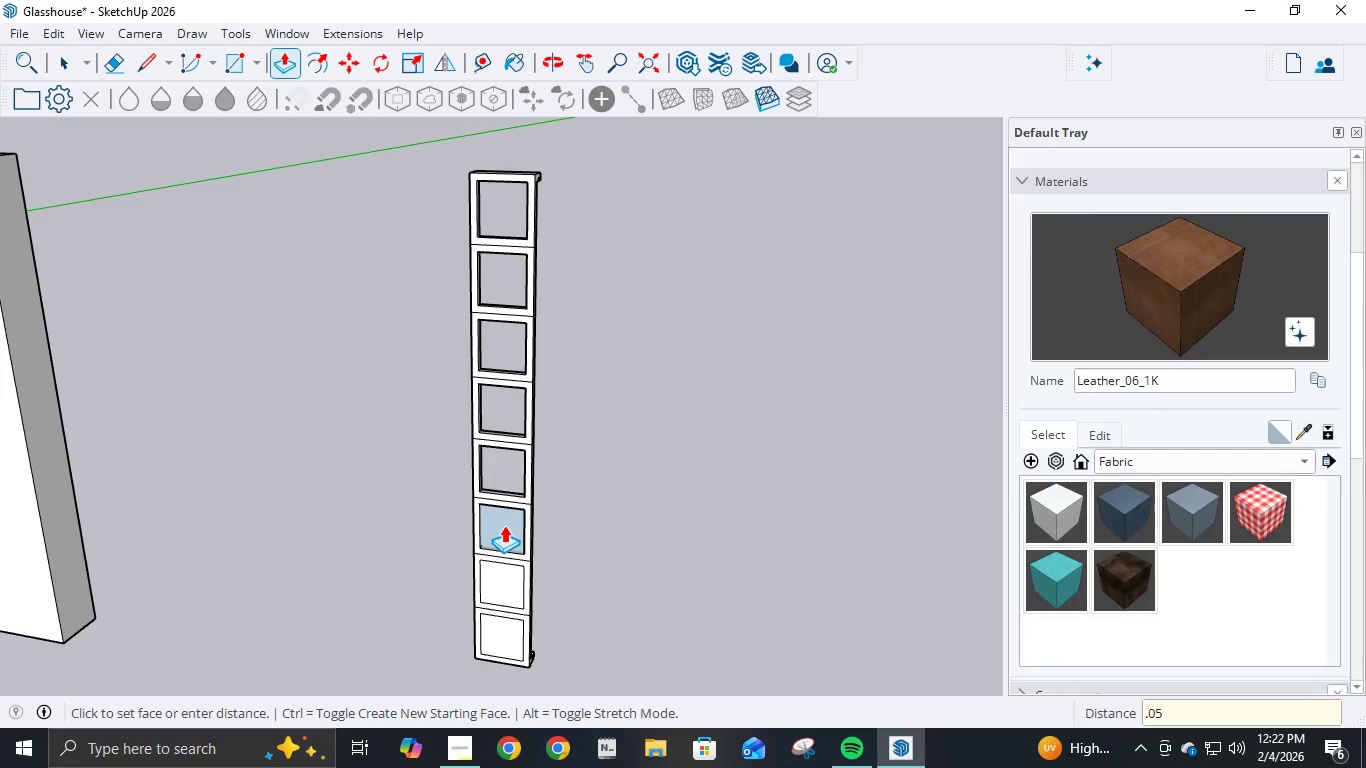 
key(Numpad5)
 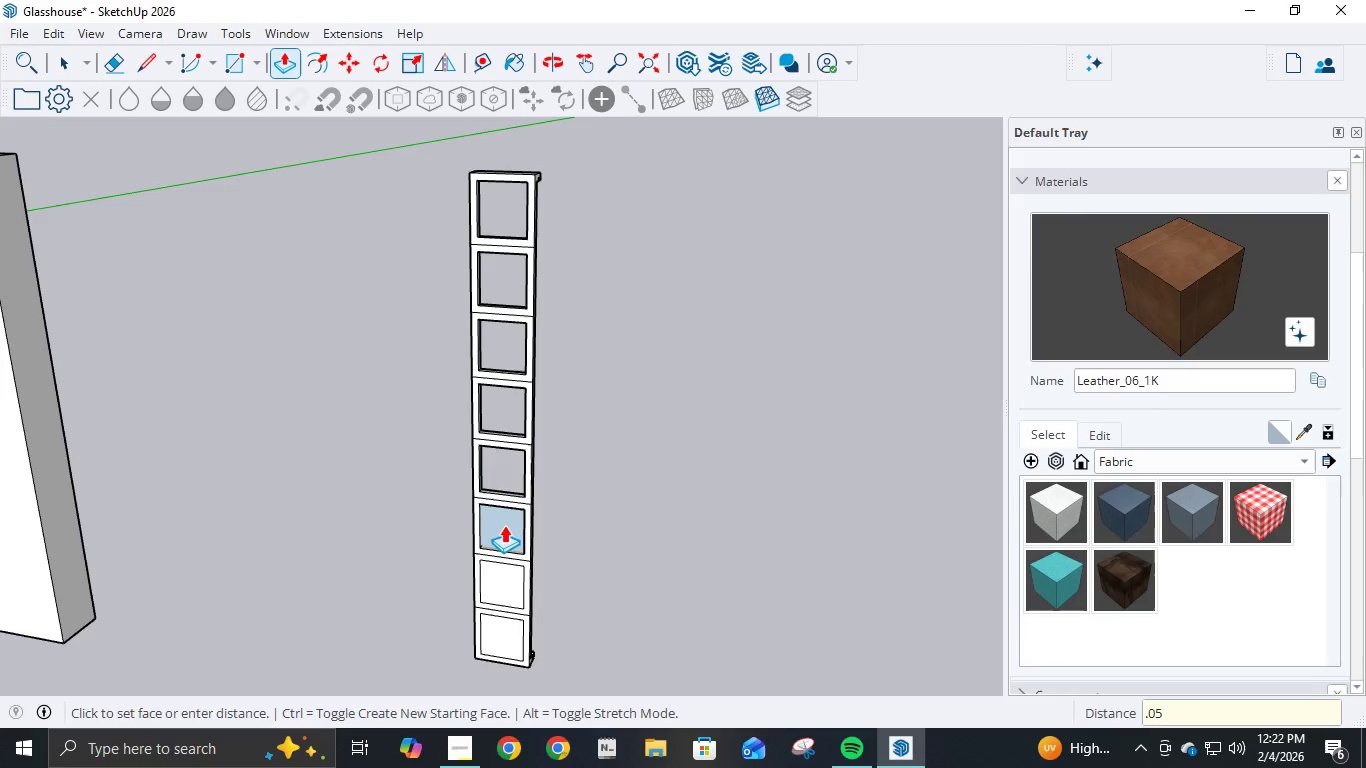 
key(NumpadEnter)
 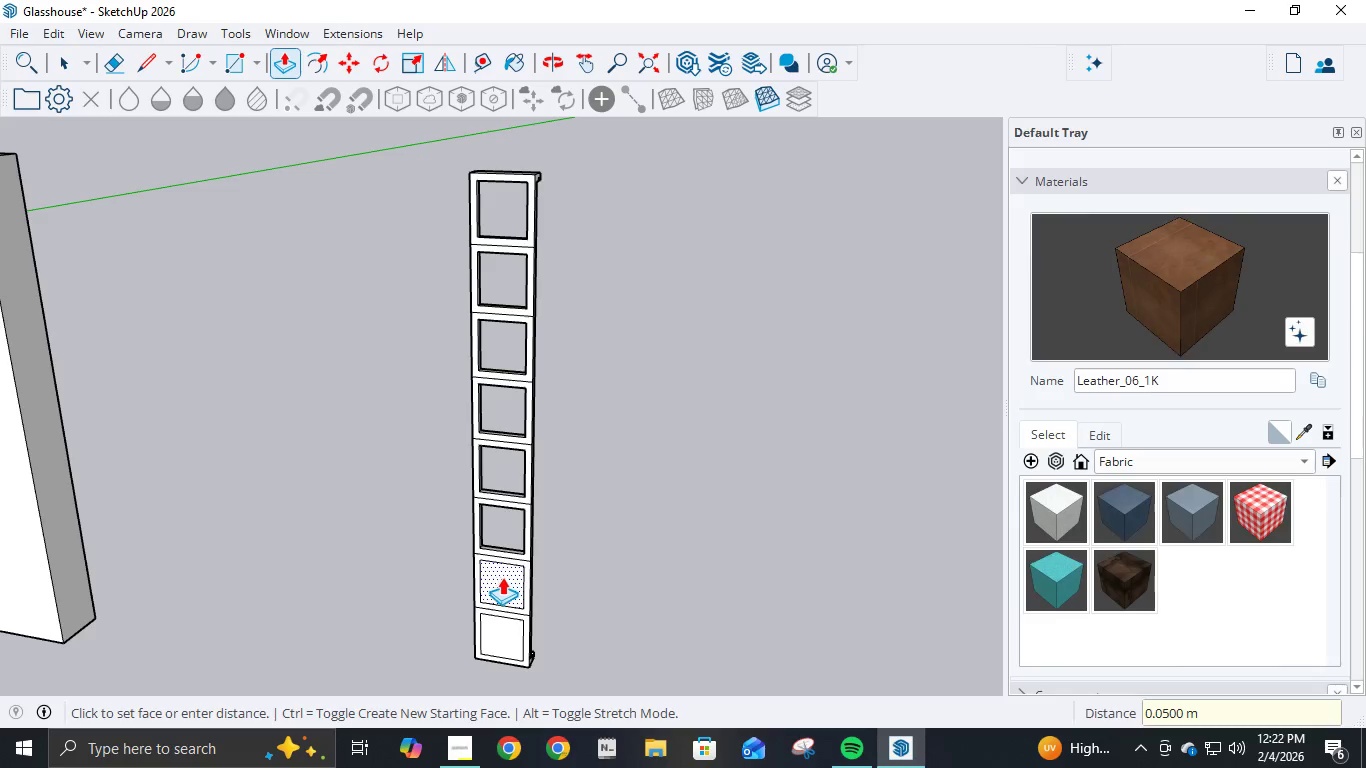 
left_click([502, 580])
 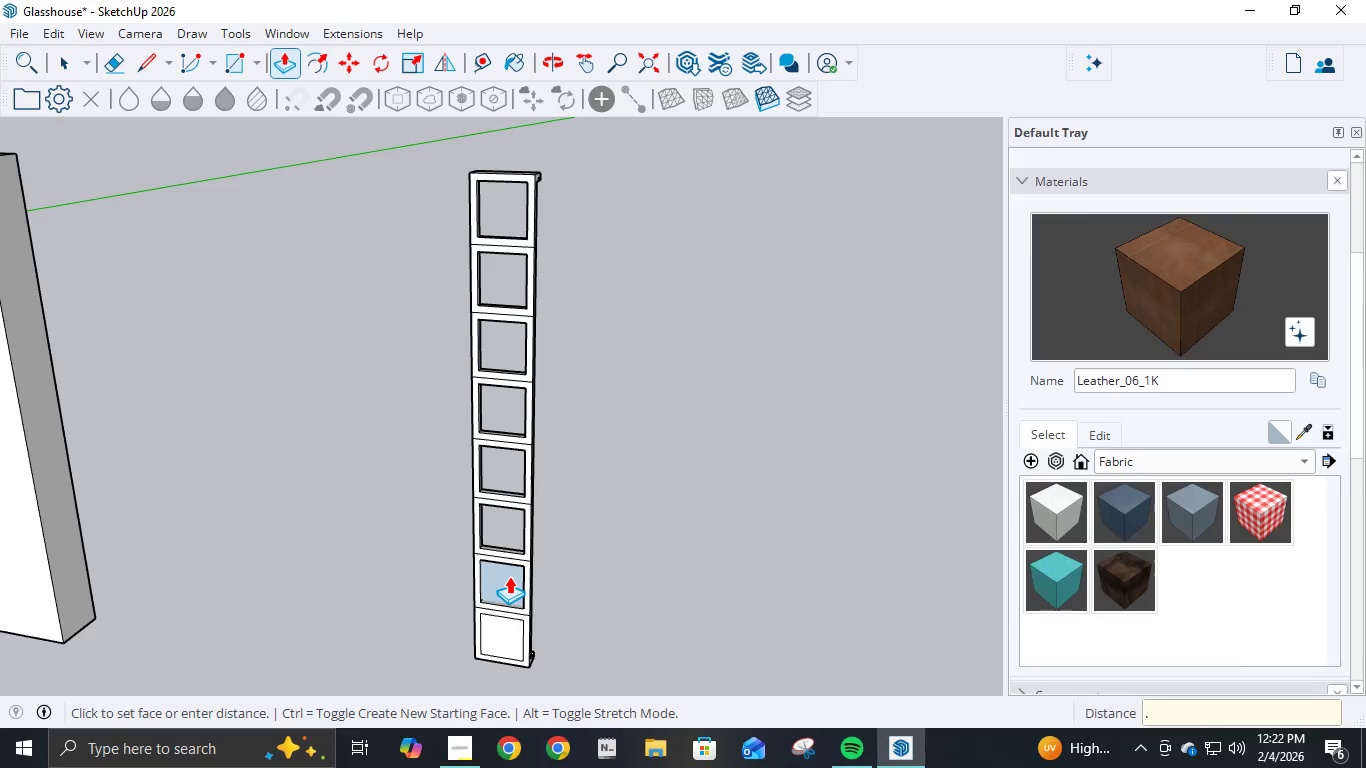 
key(NumpadDecimal)
 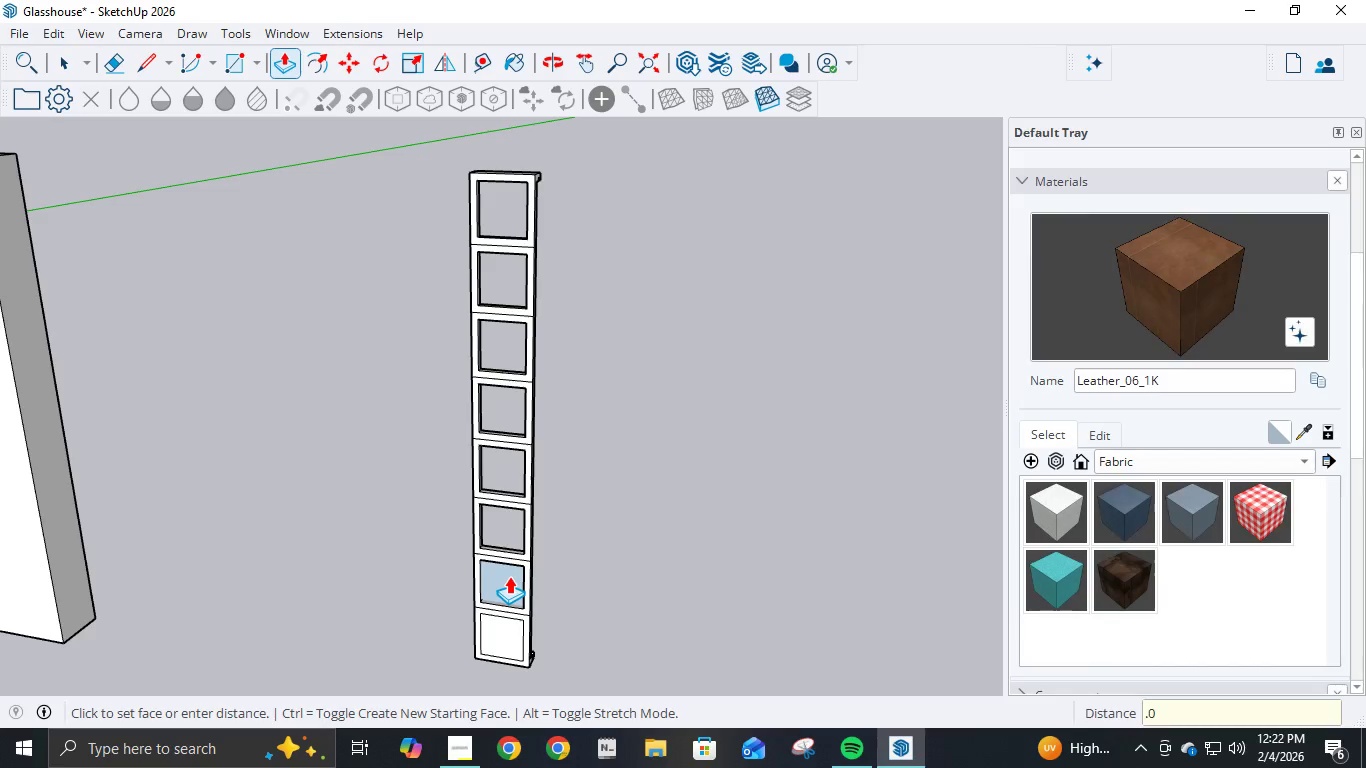 
key(Numpad0)
 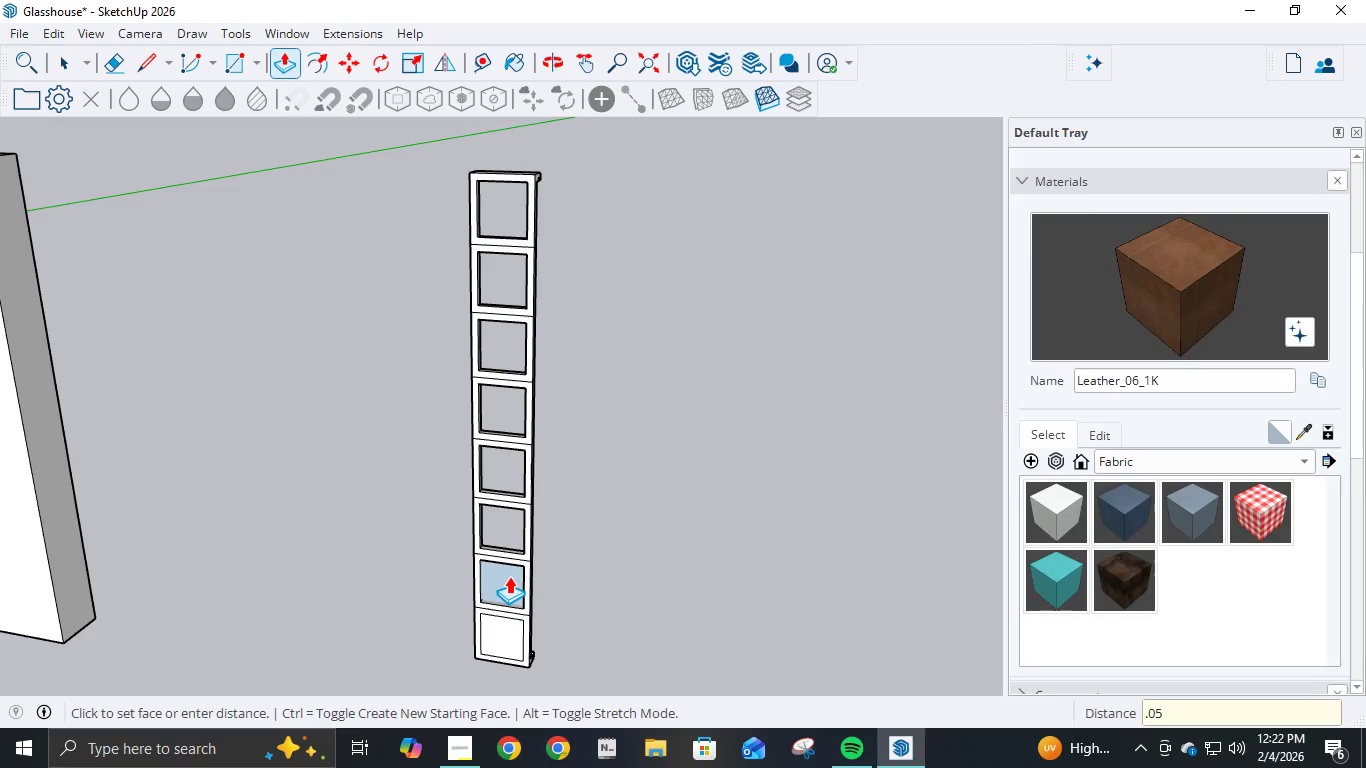 
key(Numpad5)
 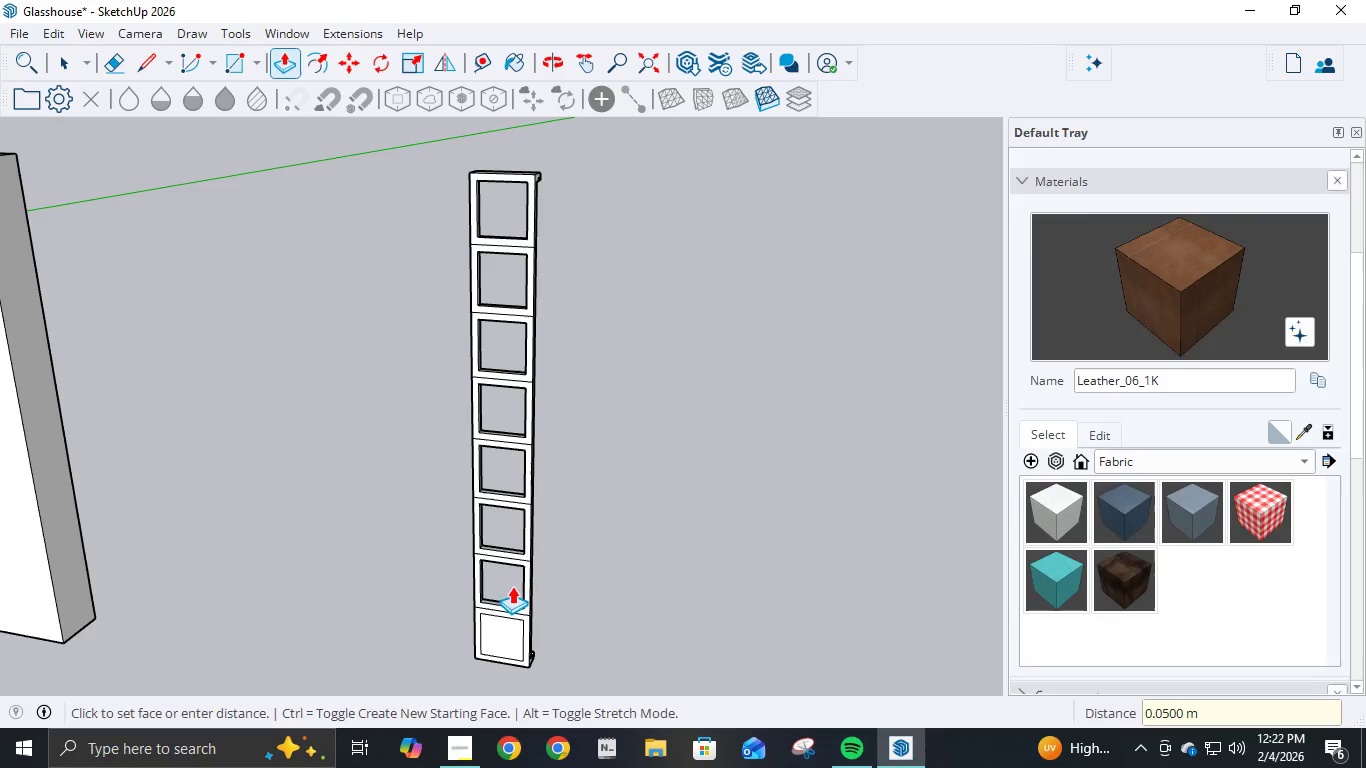 
key(NumpadEnter)
 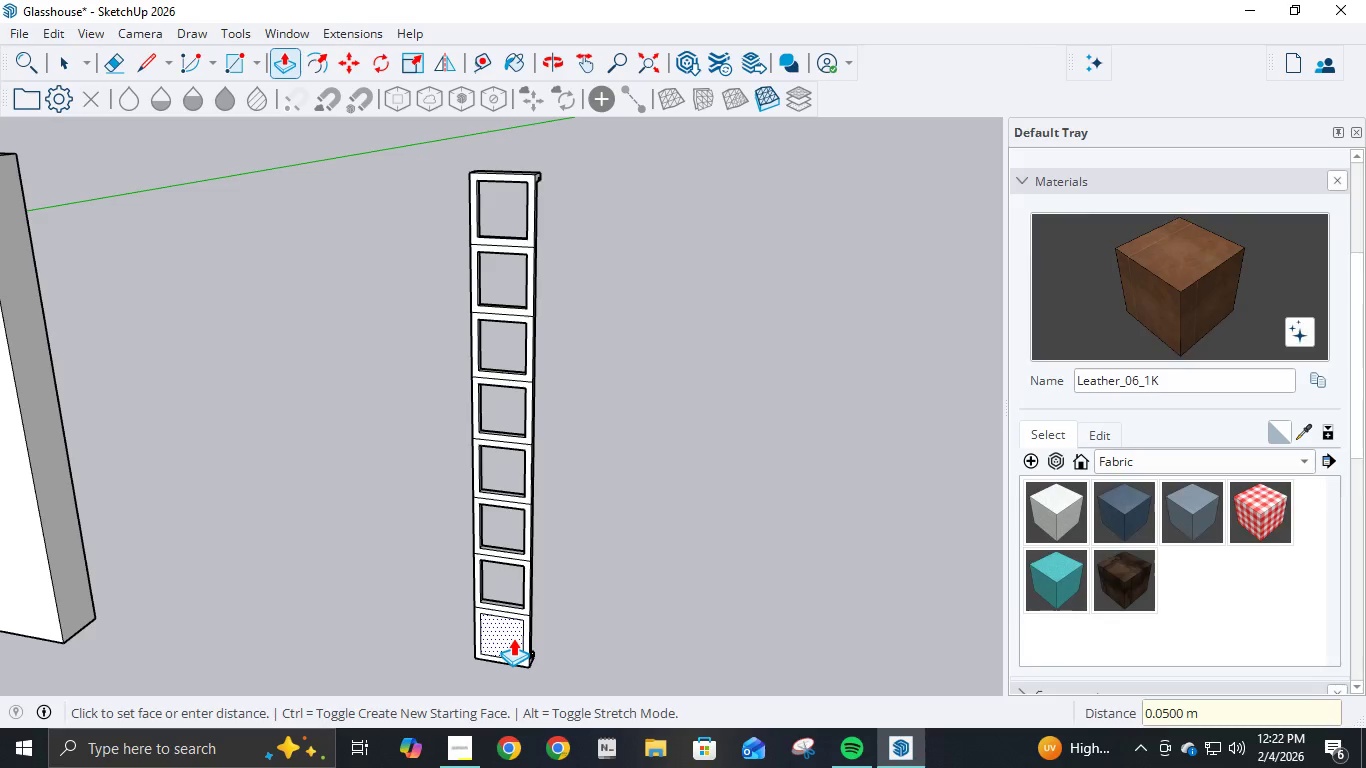 
left_click([513, 638])
 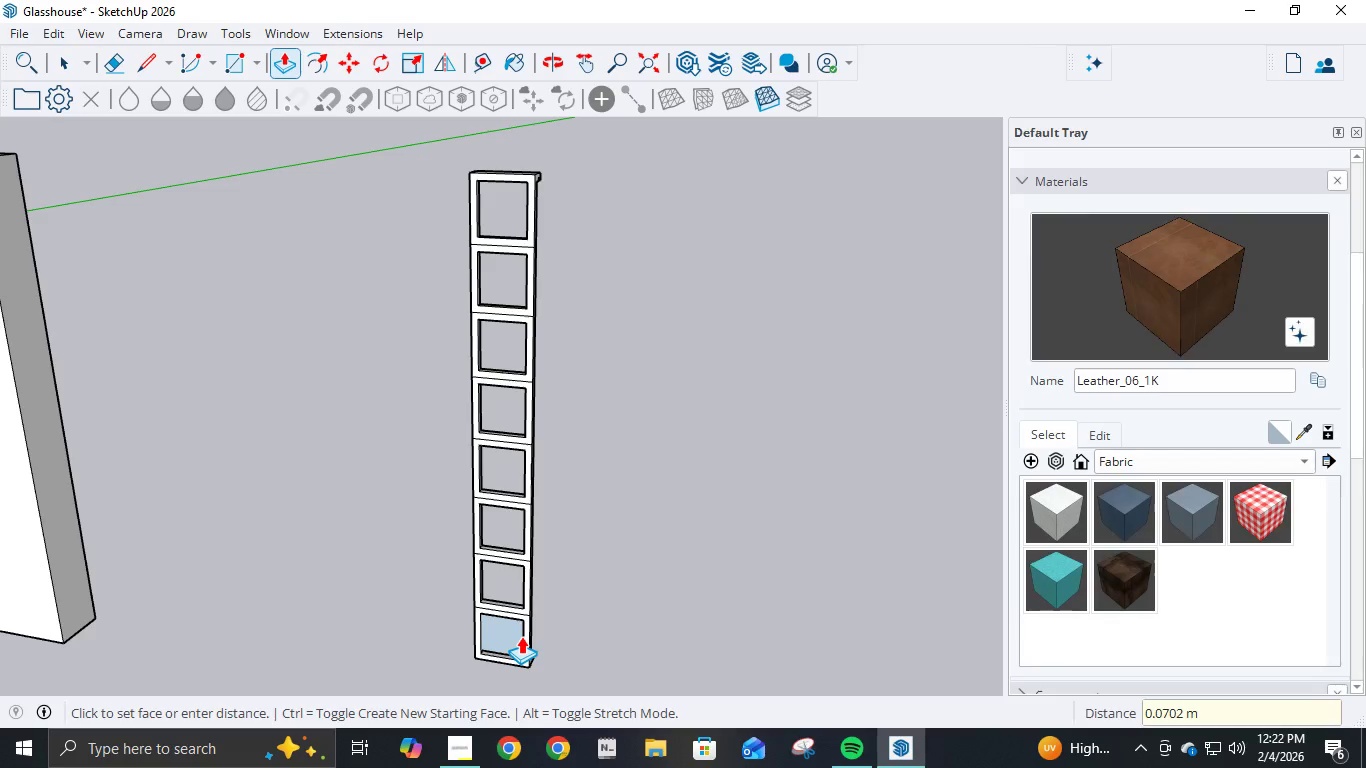 
key(NumpadDecimal)
 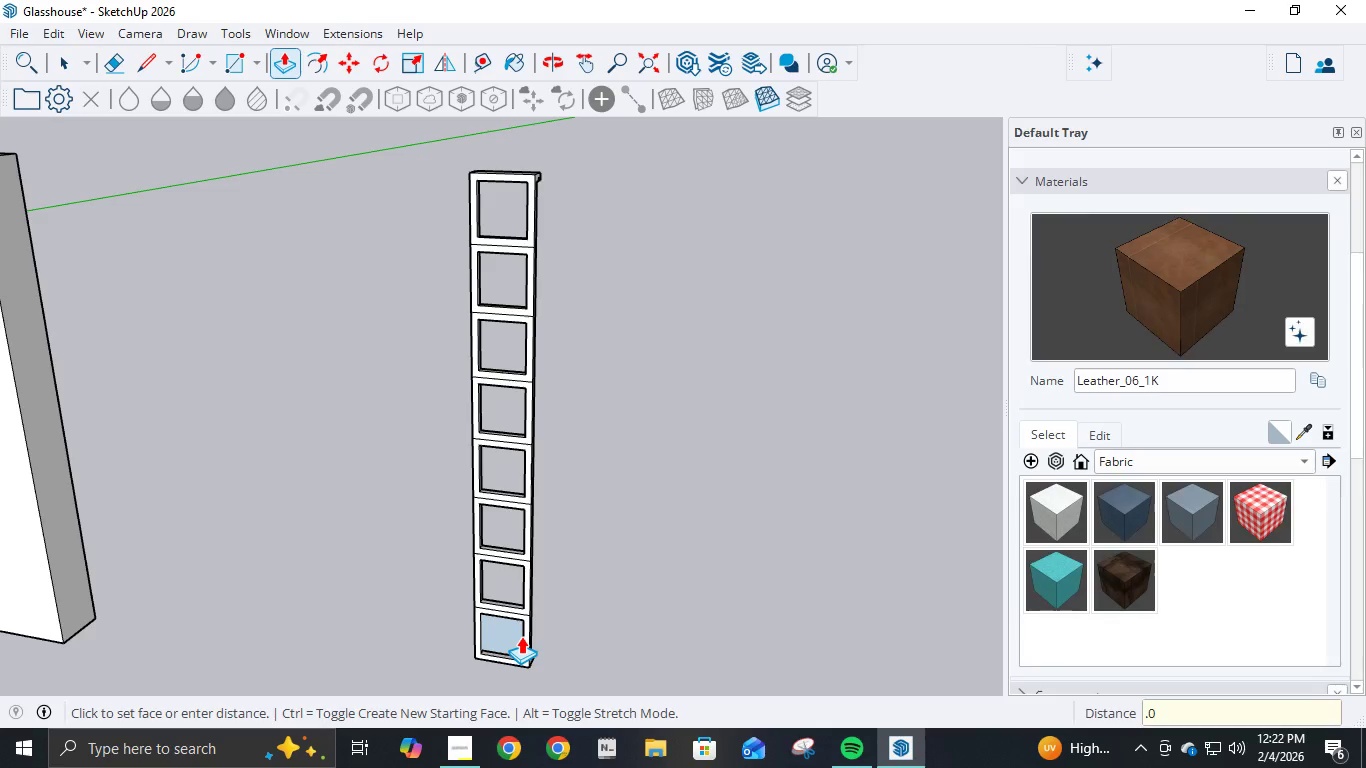 
key(Numpad0)
 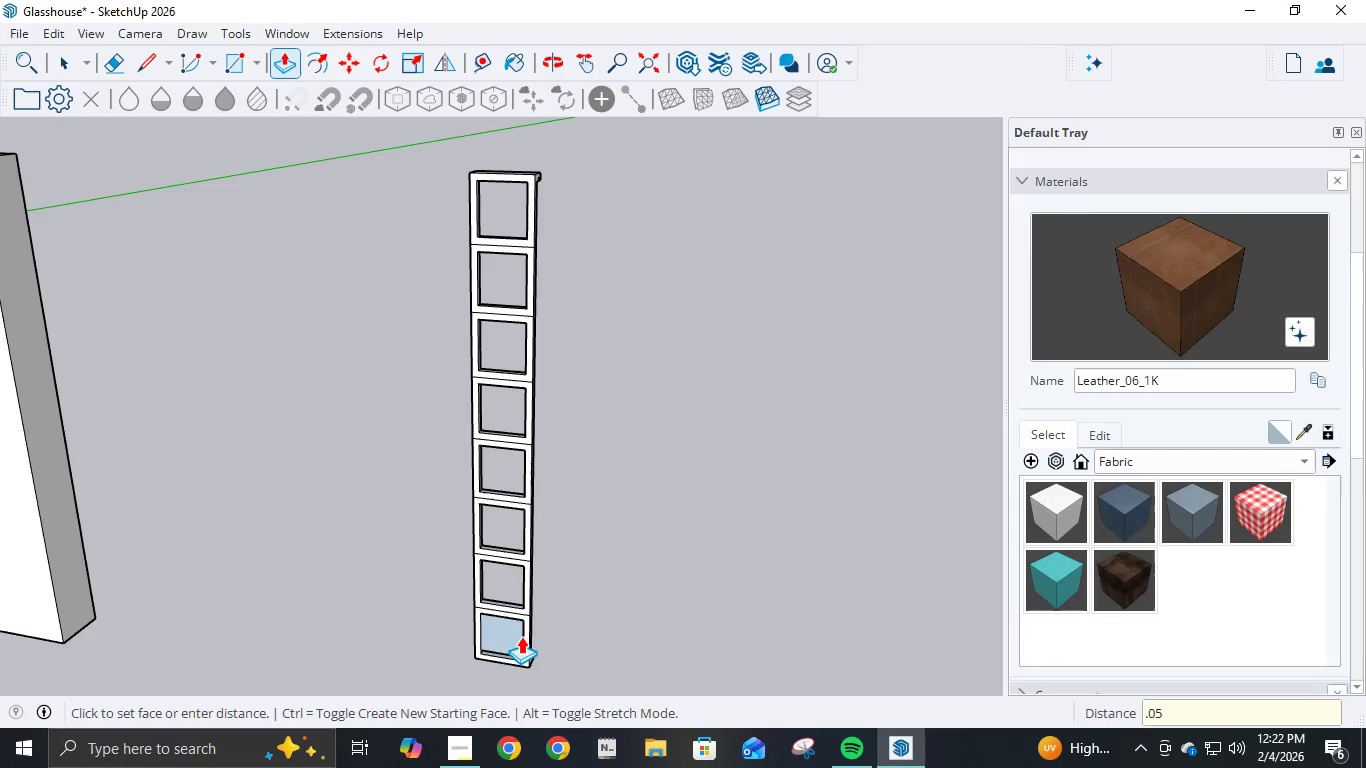 
key(Numpad5)
 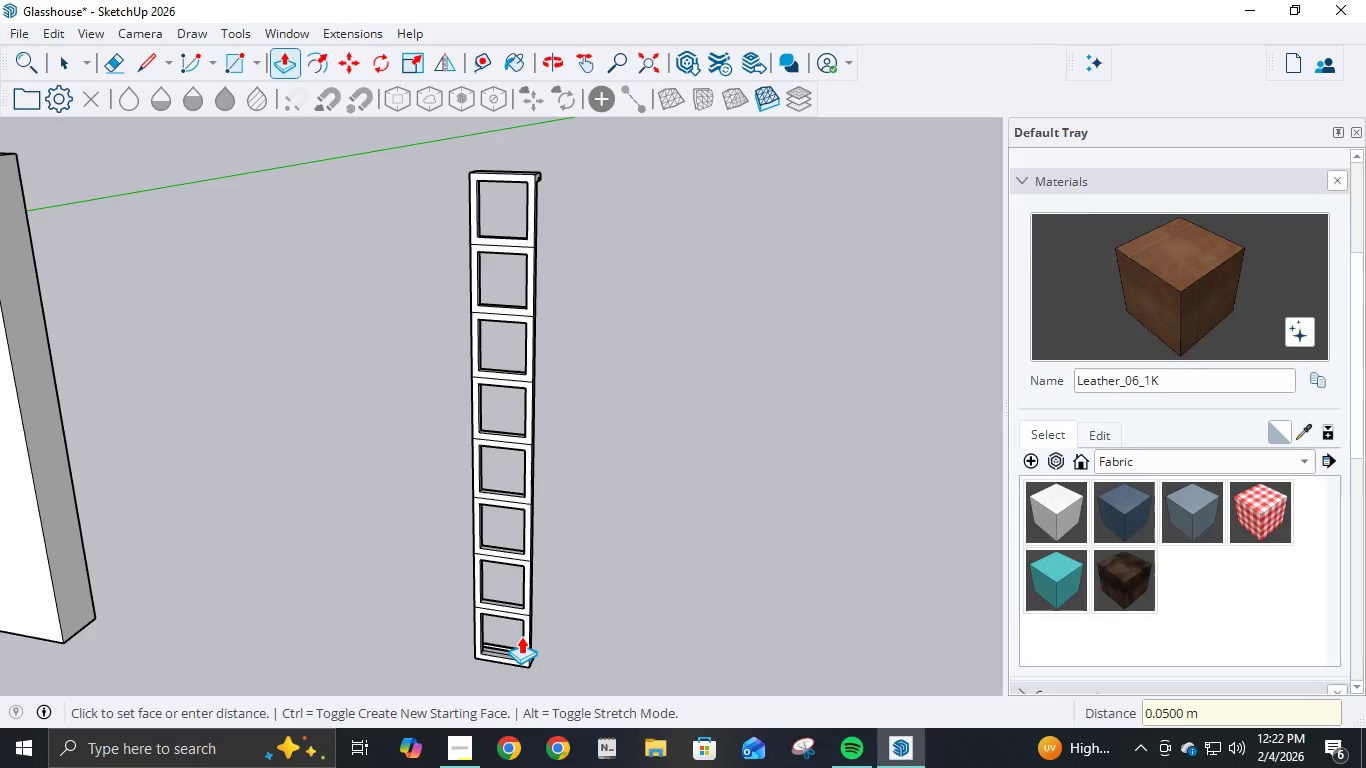 
key(NumpadEnter)
 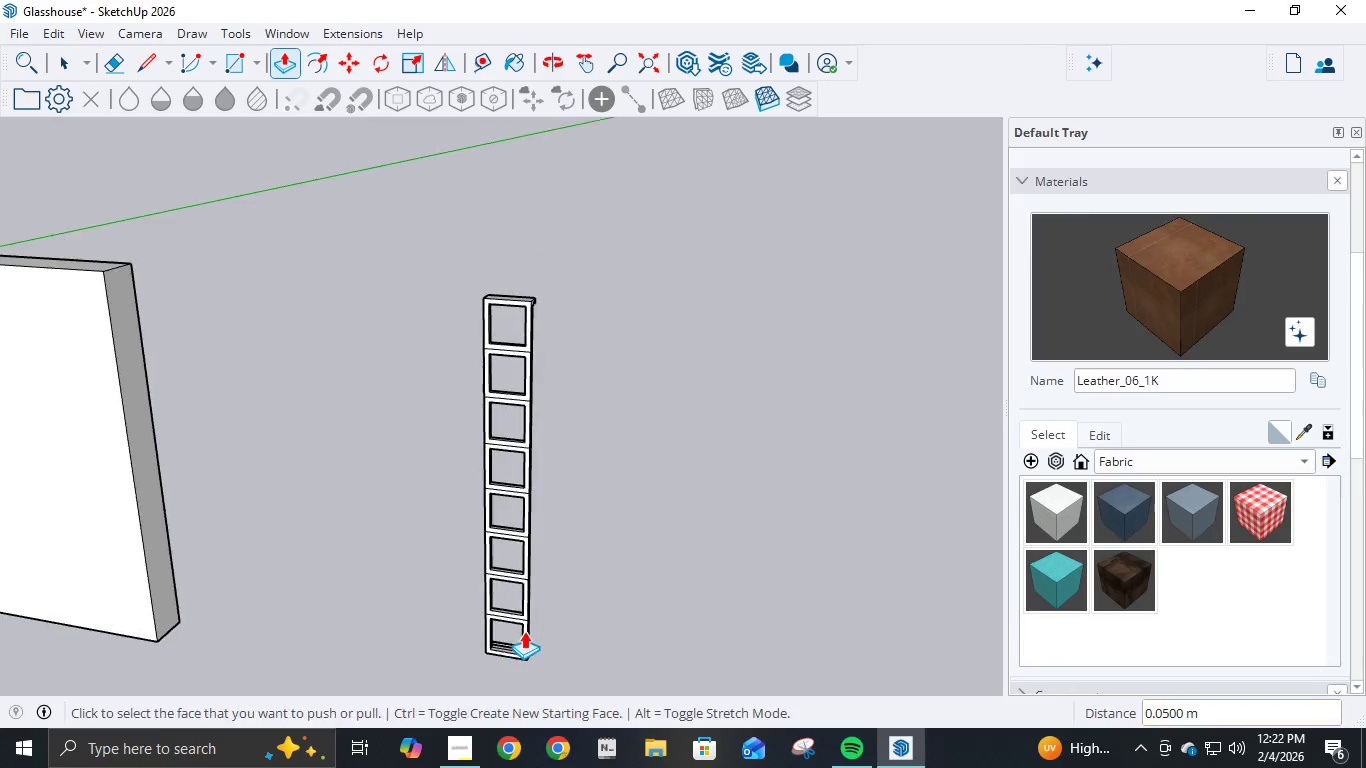 
scroll: coordinate [202, 550], scroll_direction: down, amount: 6.0
 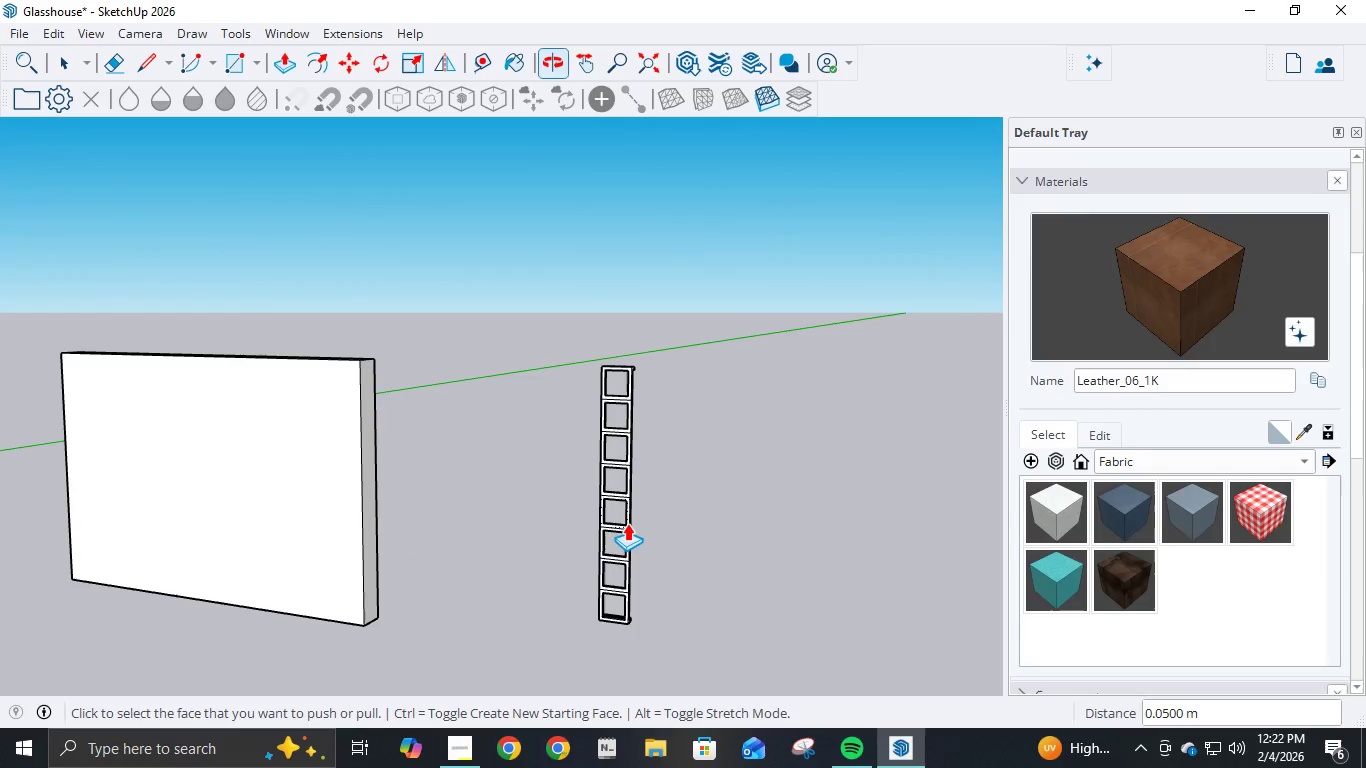 
scroll: coordinate [621, 535], scroll_direction: up, amount: 11.0
 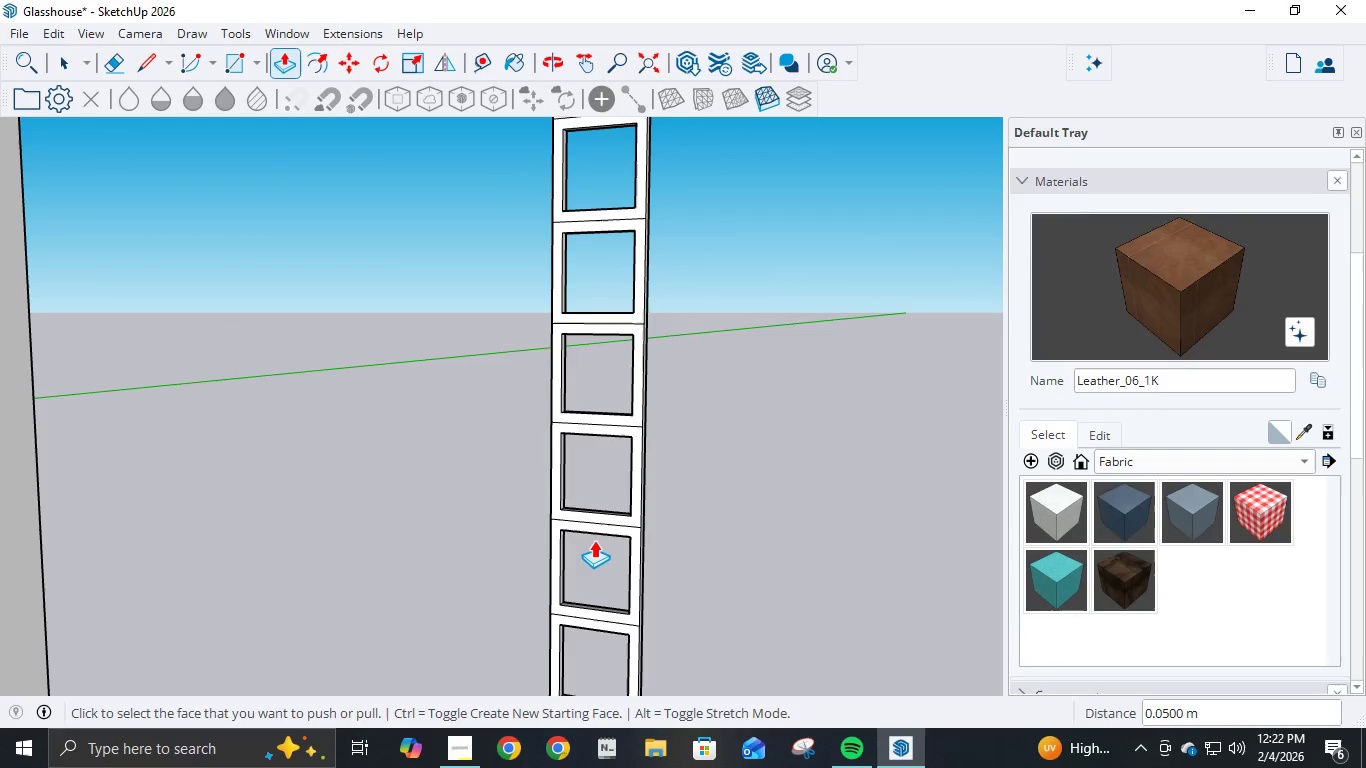 
key(E)
 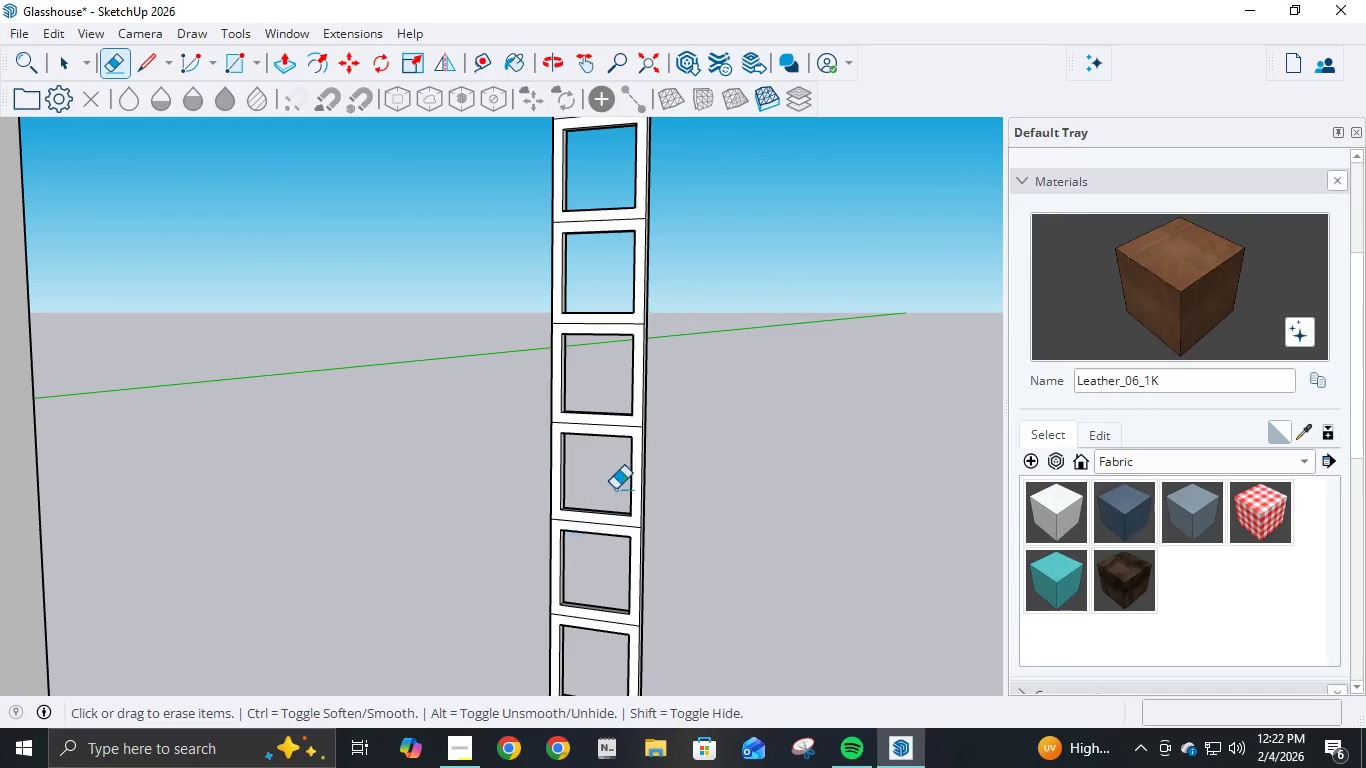 
scroll: coordinate [618, 466], scroll_direction: down, amount: 5.0
 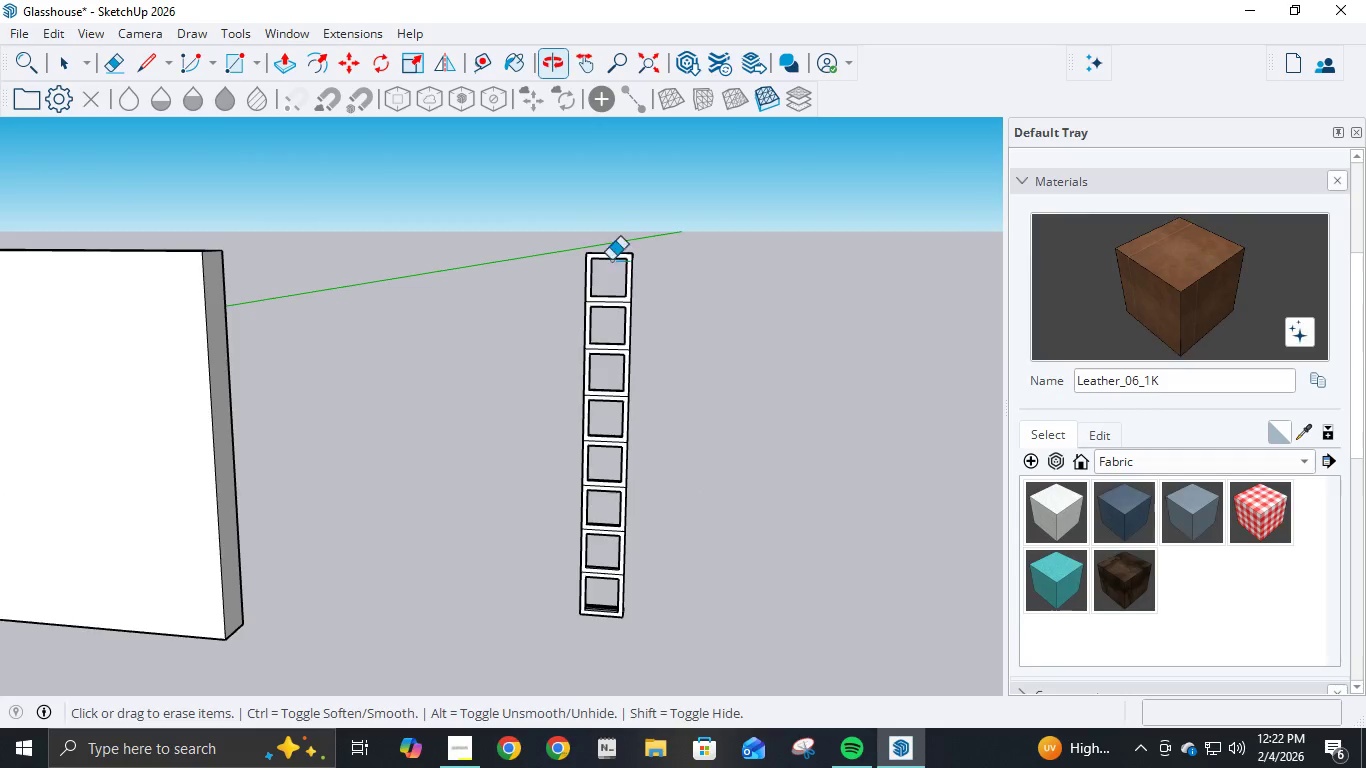 
scroll: coordinate [598, 248], scroll_direction: up, amount: 5.0
 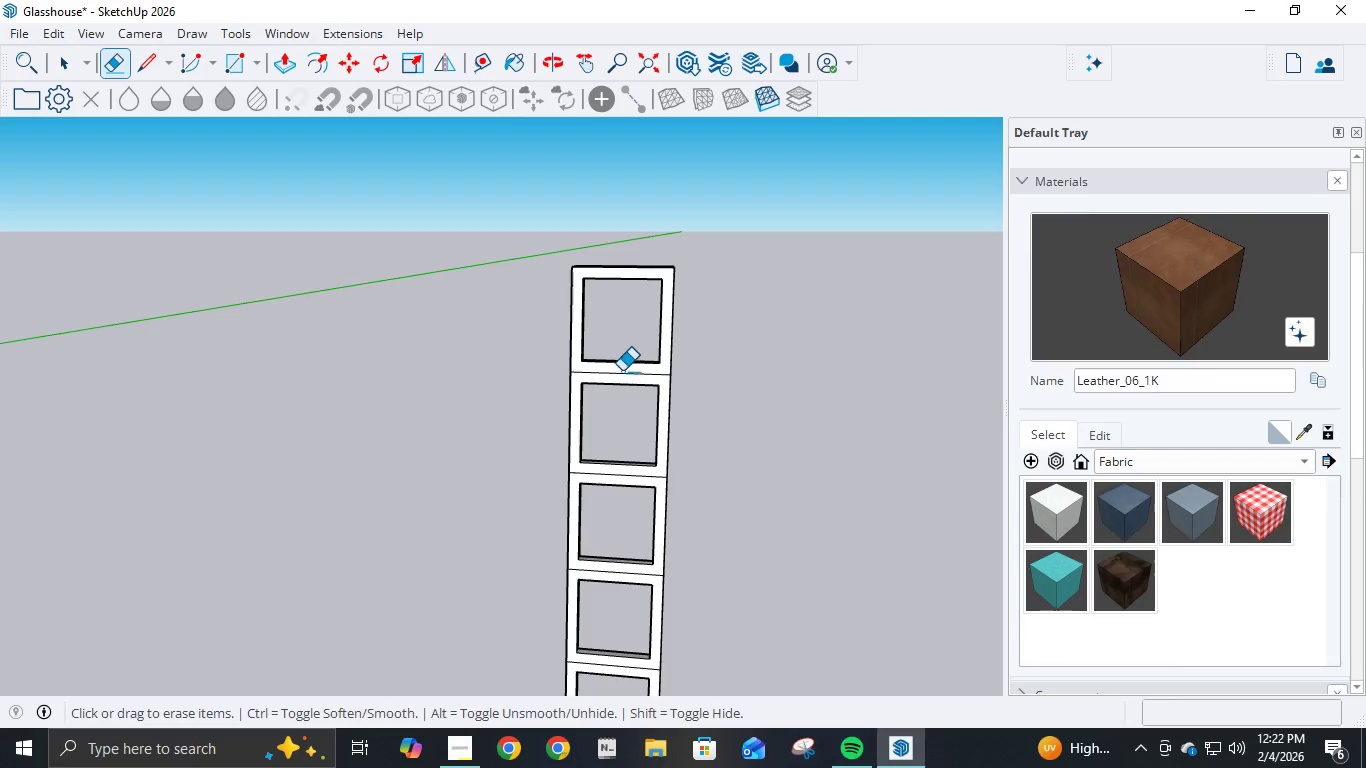 
left_click([622, 370])
 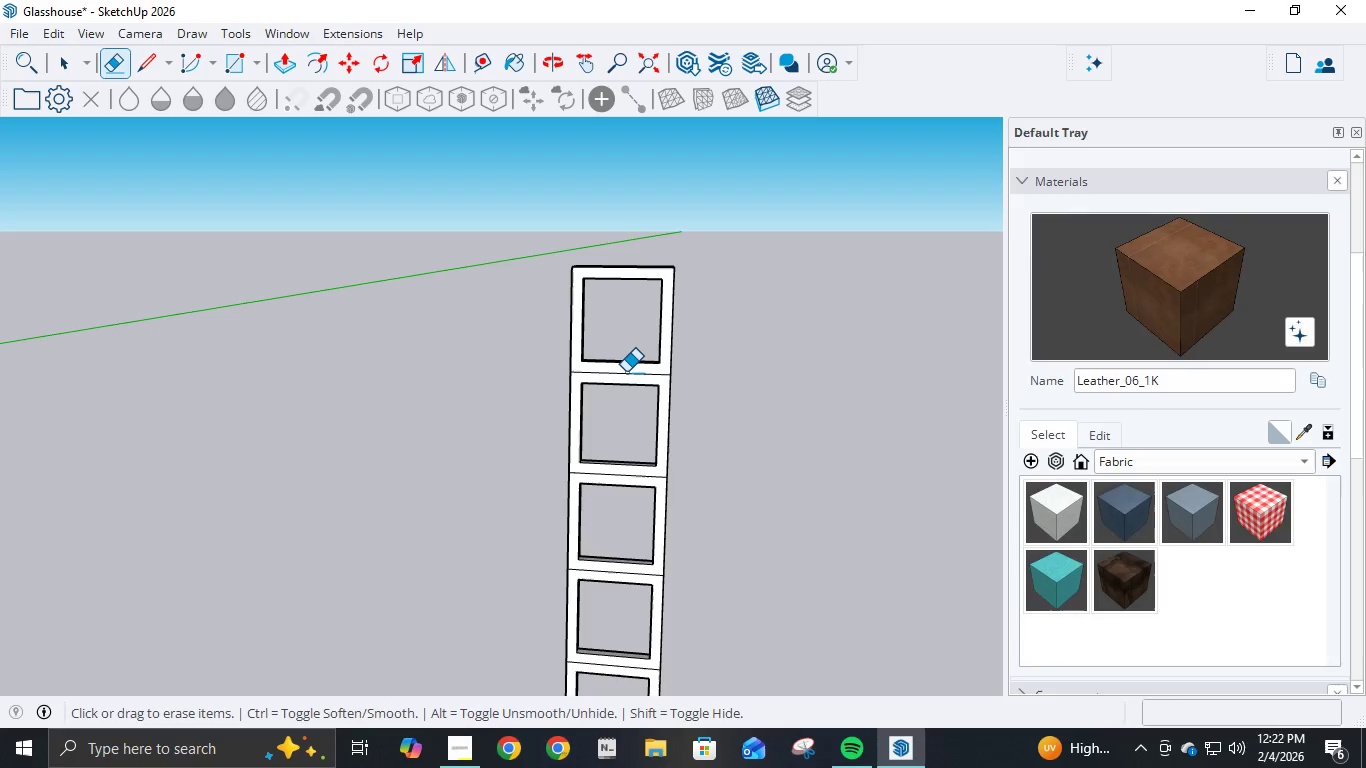 
triple_click([626, 372])
 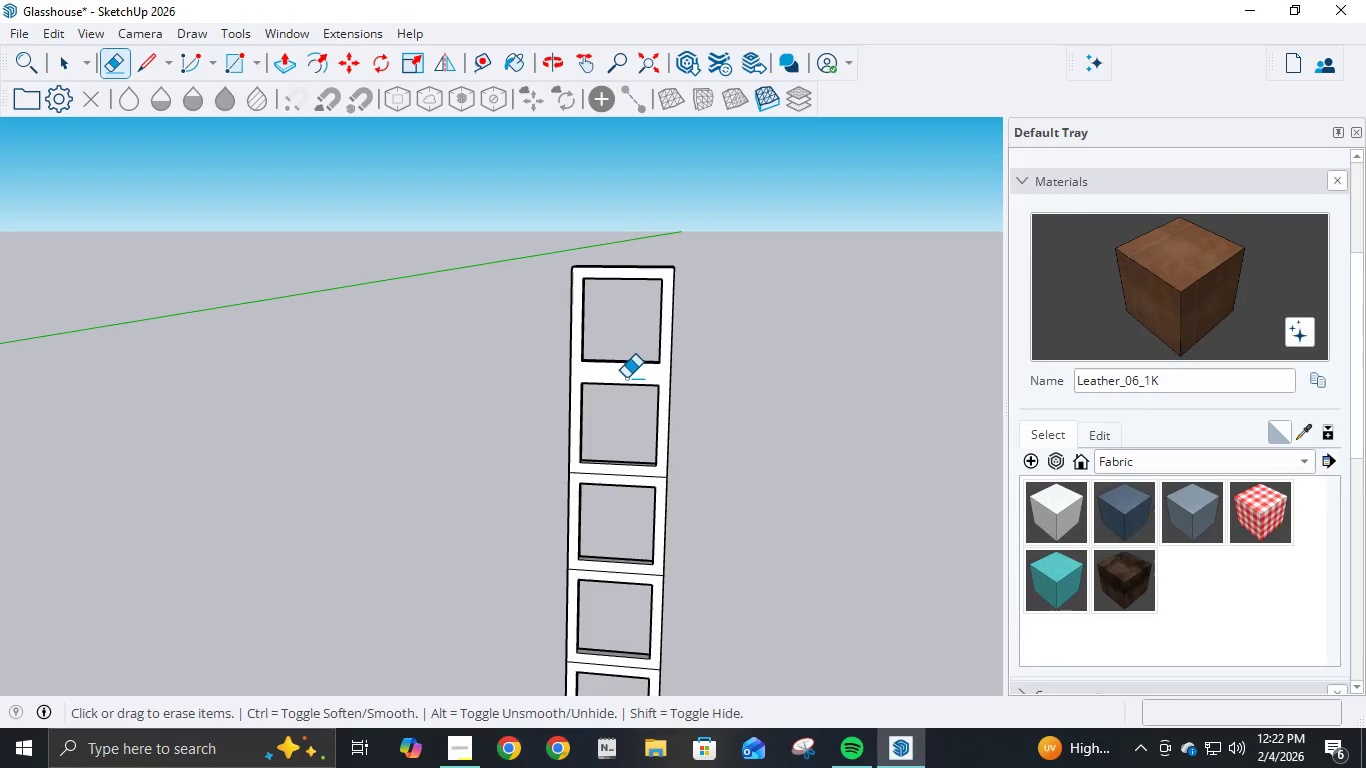 
scroll: coordinate [626, 378], scroll_direction: down, amount: 1.0
 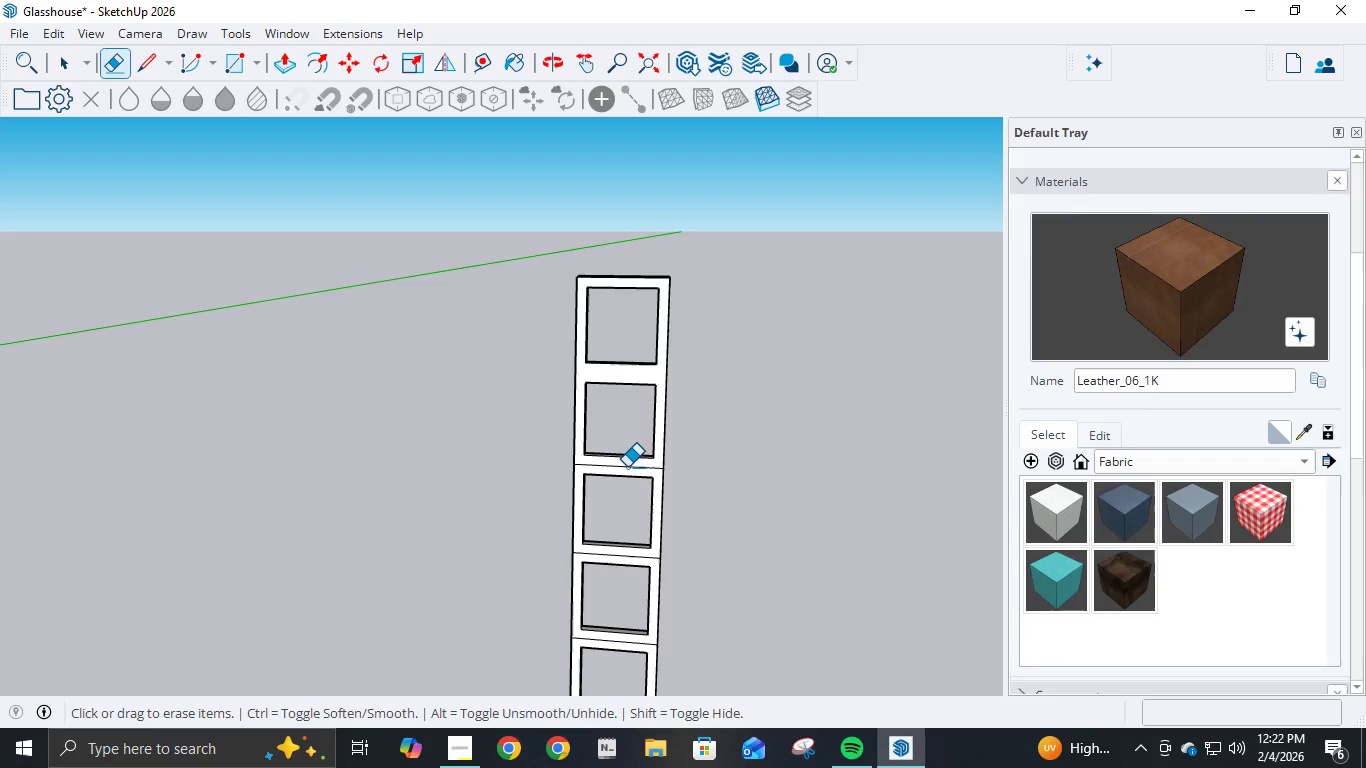 
left_click([627, 467])
 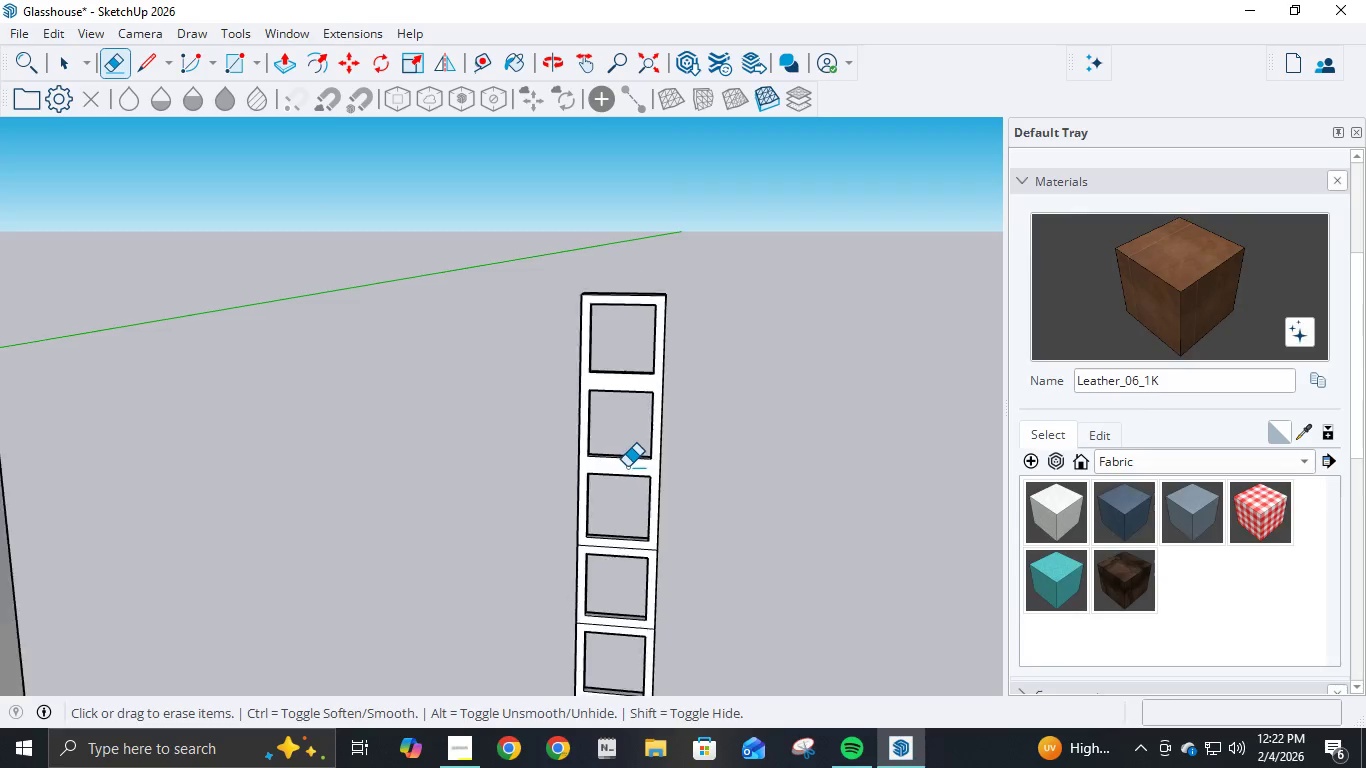 
scroll: coordinate [624, 482], scroll_direction: down, amount: 4.0
 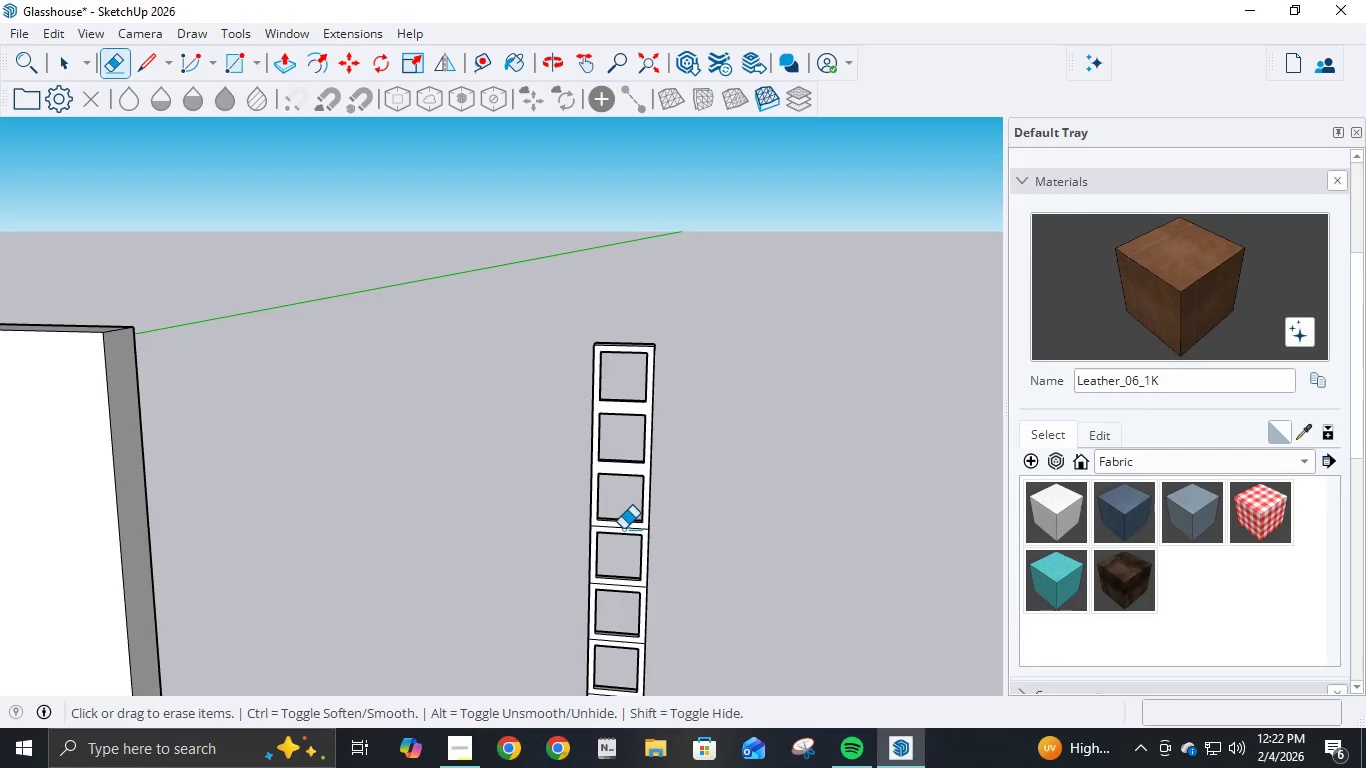 
left_click([623, 529])
 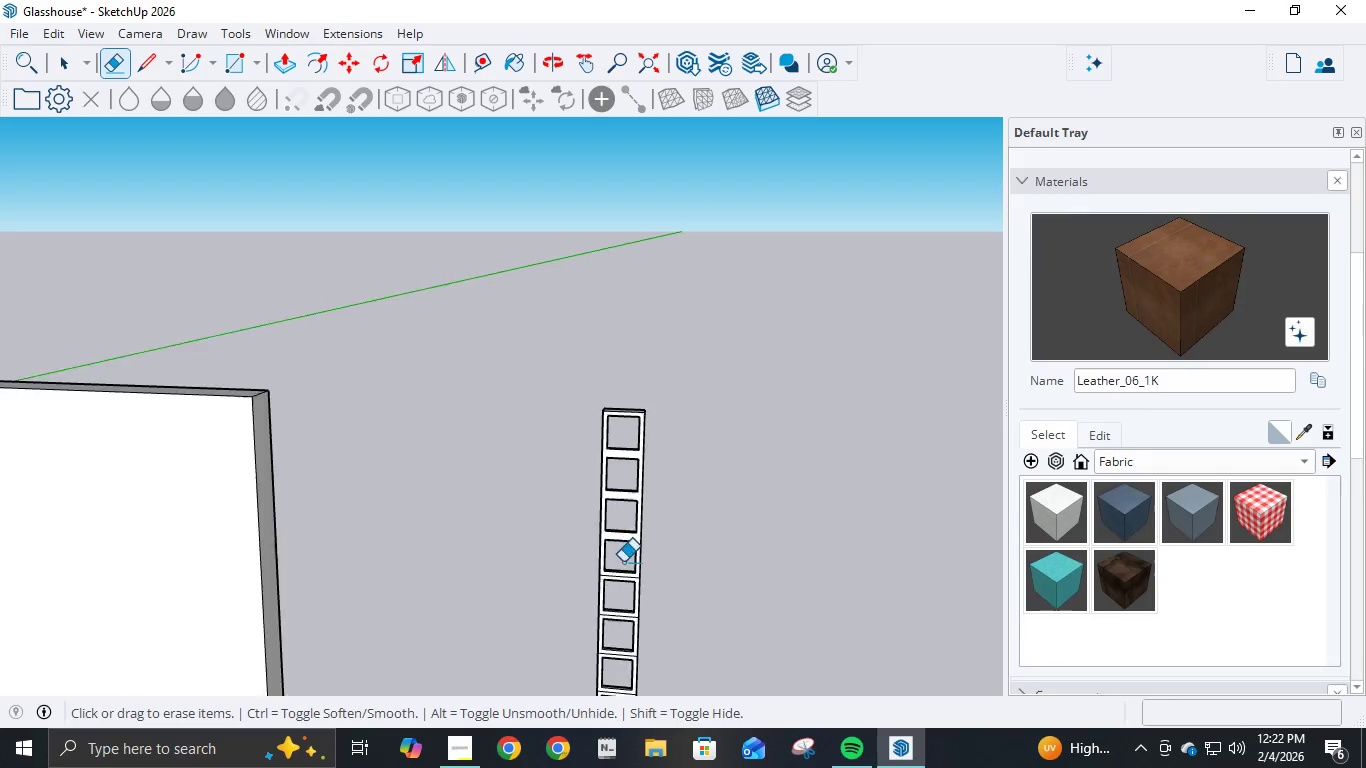 
scroll: coordinate [665, 632], scroll_direction: up, amount: 1.0
 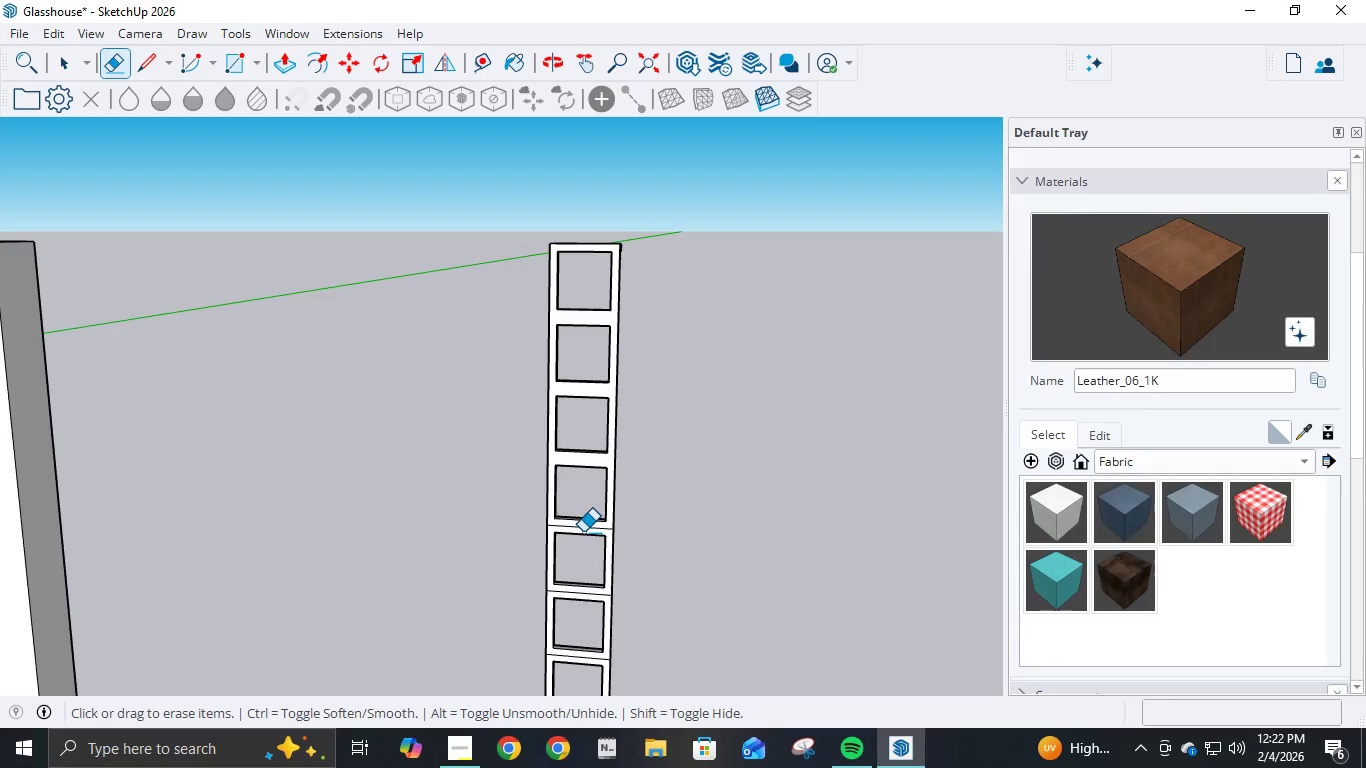 
left_click([586, 527])
 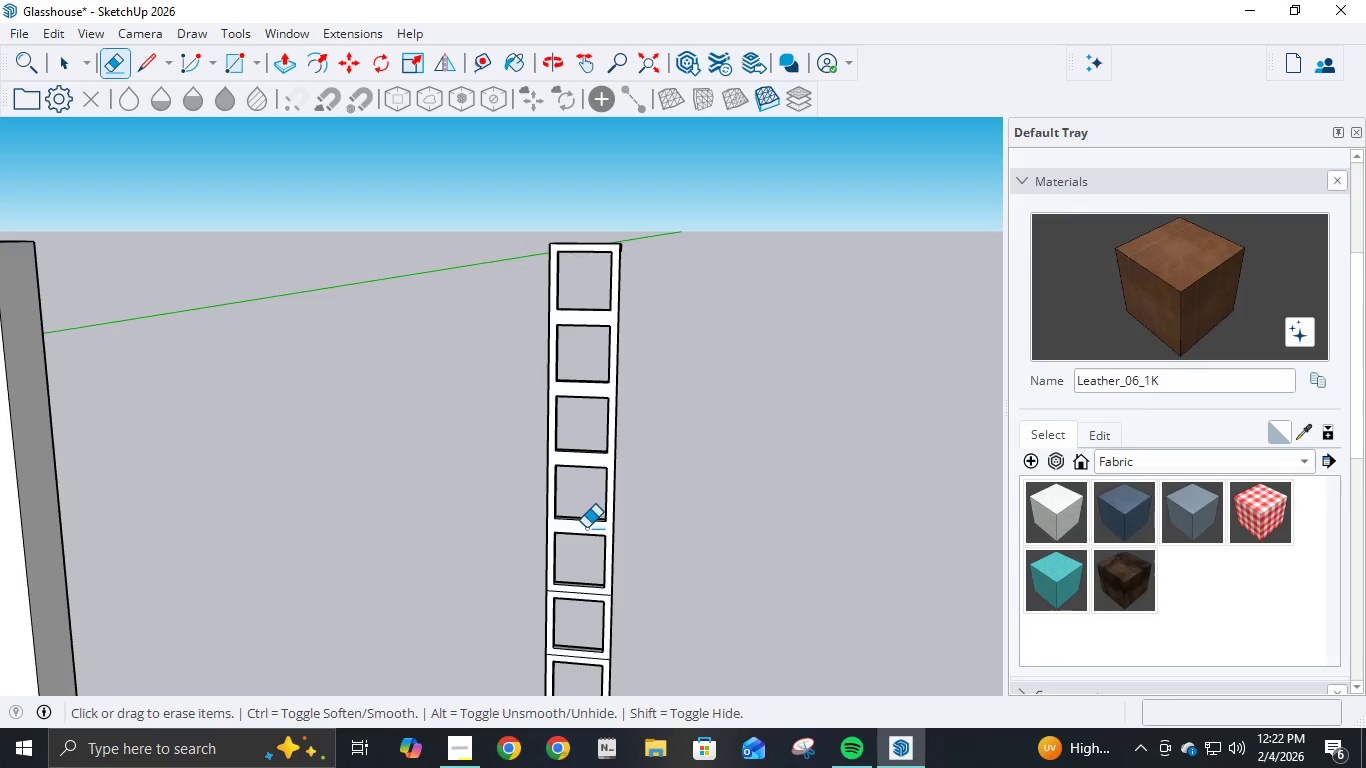 
scroll: coordinate [597, 567], scroll_direction: down, amount: 10.0
 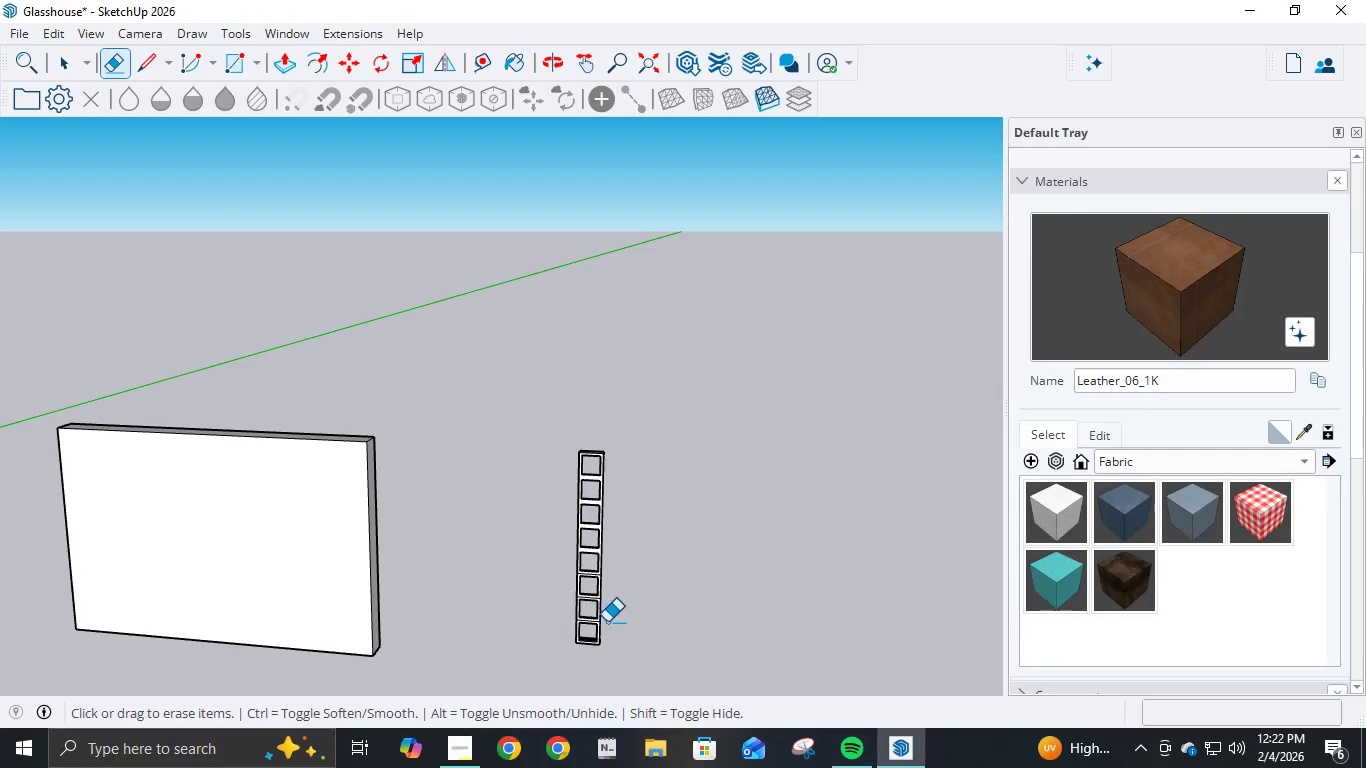 
scroll: coordinate [610, 642], scroll_direction: up, amount: 13.0
 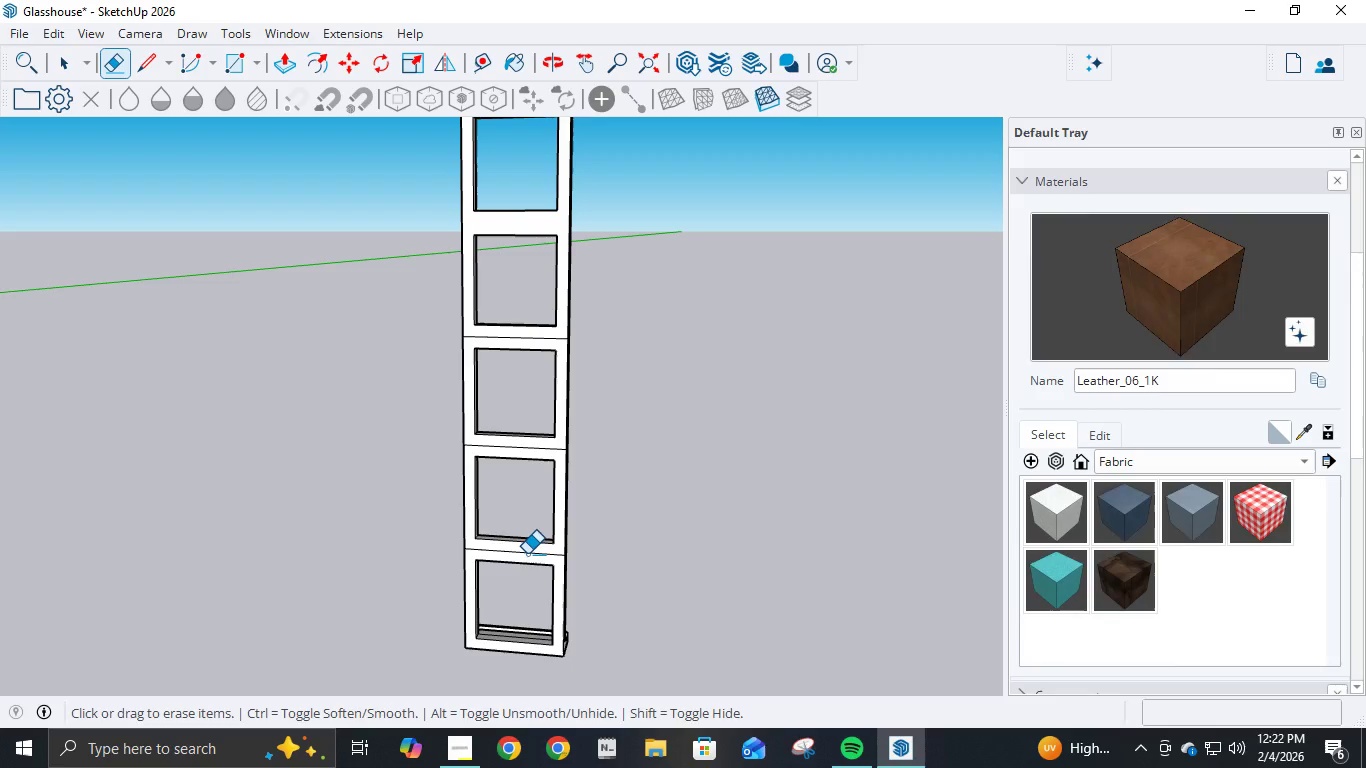 
left_click([527, 554])
 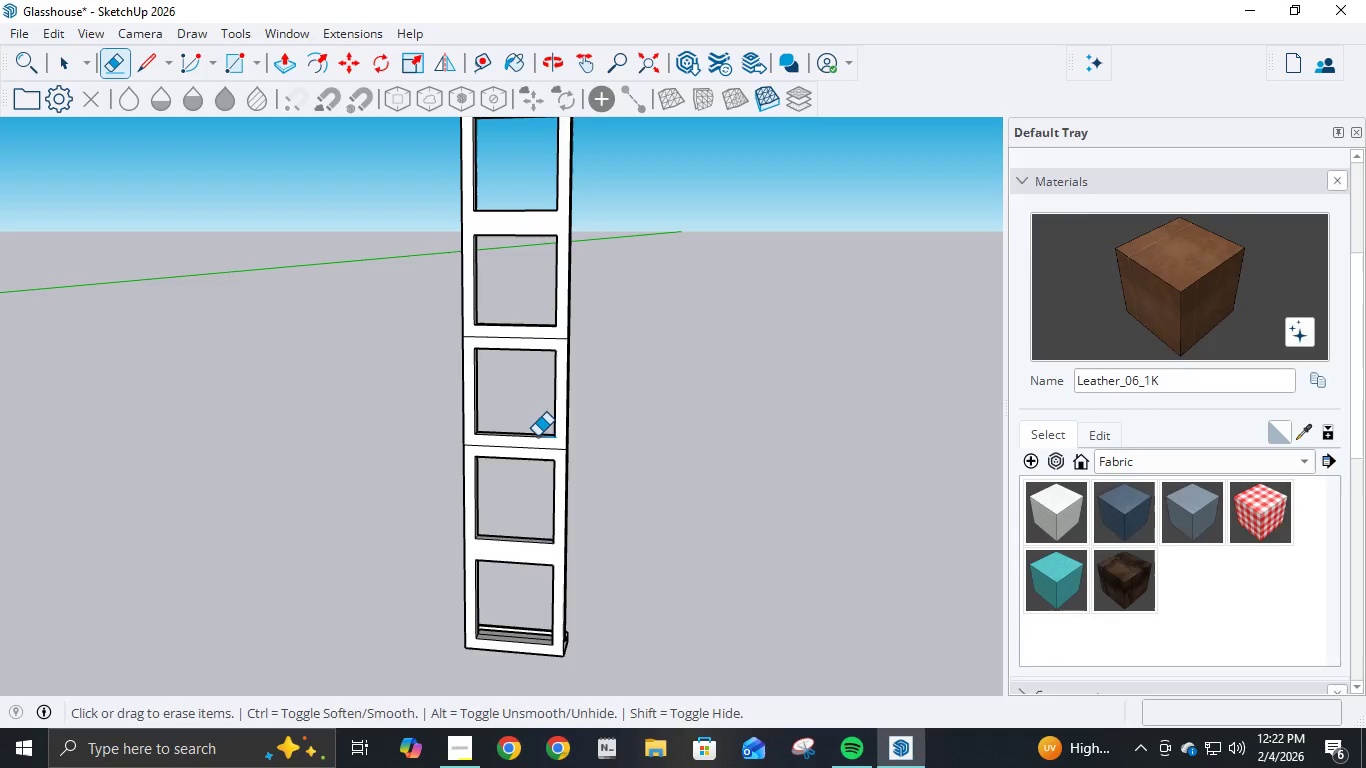 
left_click([537, 445])
 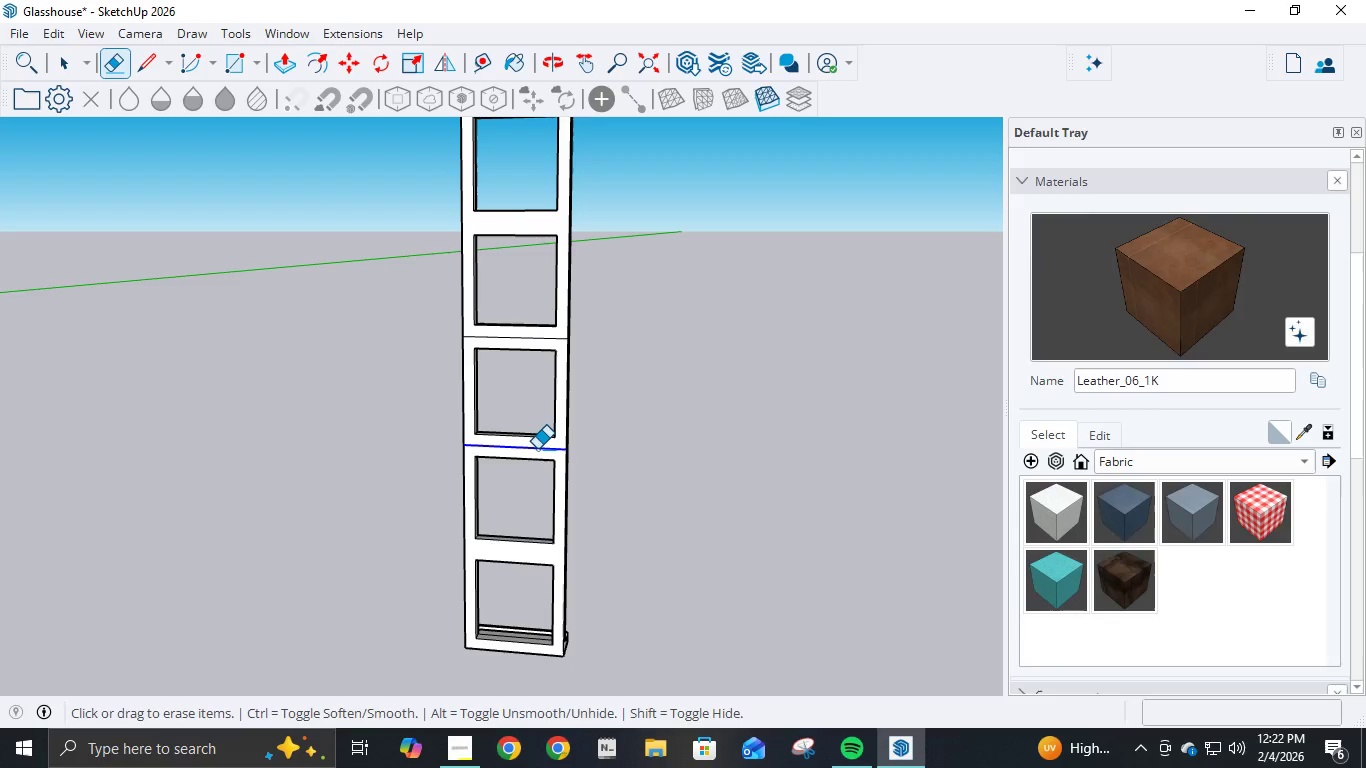 
left_click([537, 449])
 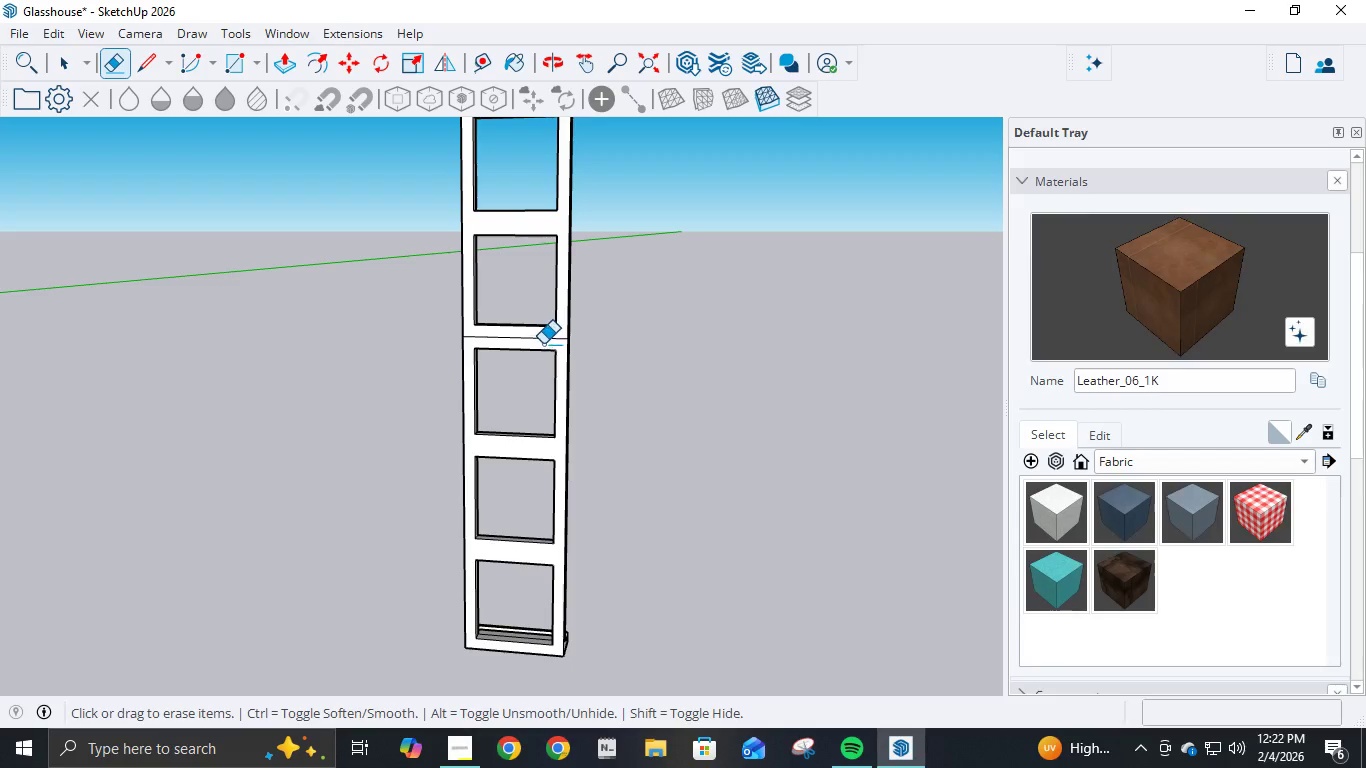 
left_click([540, 340])
 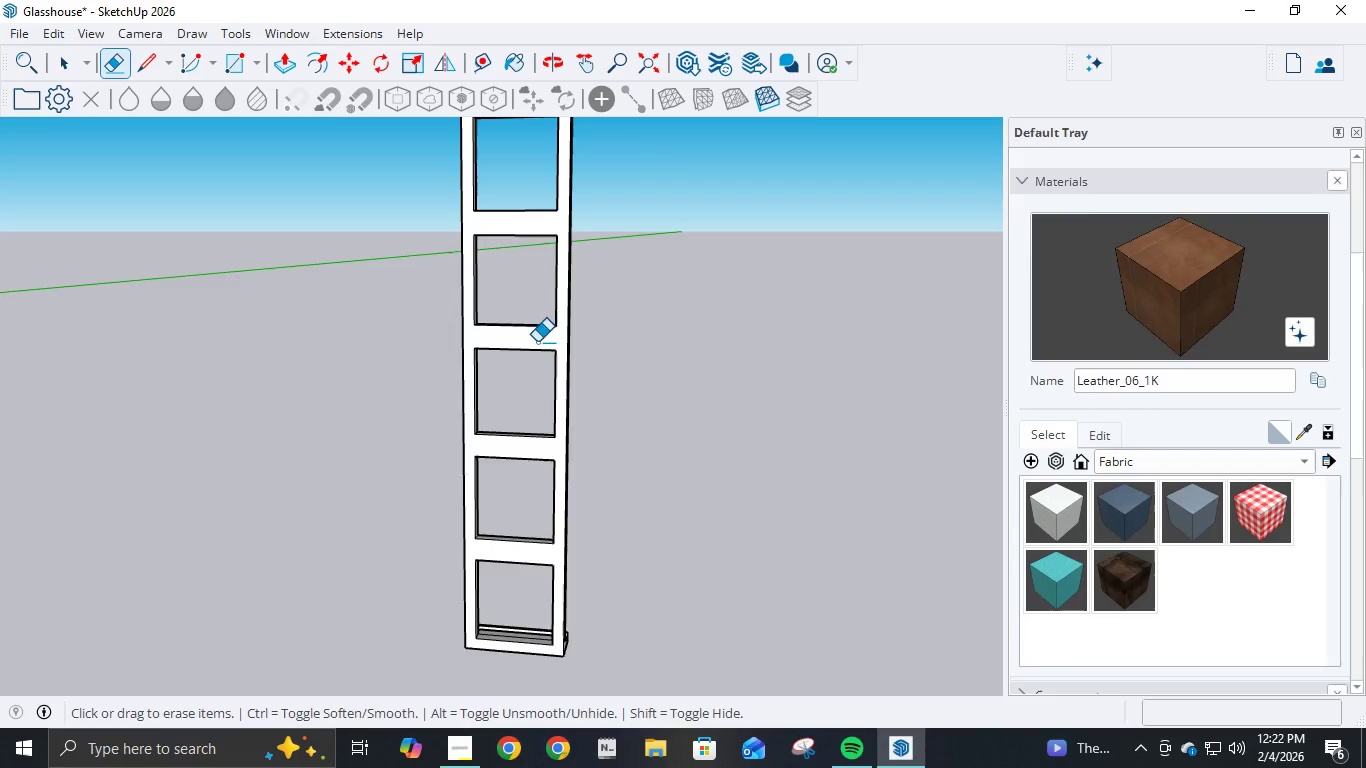 
scroll: coordinate [533, 375], scroll_direction: down, amount: 10.0
 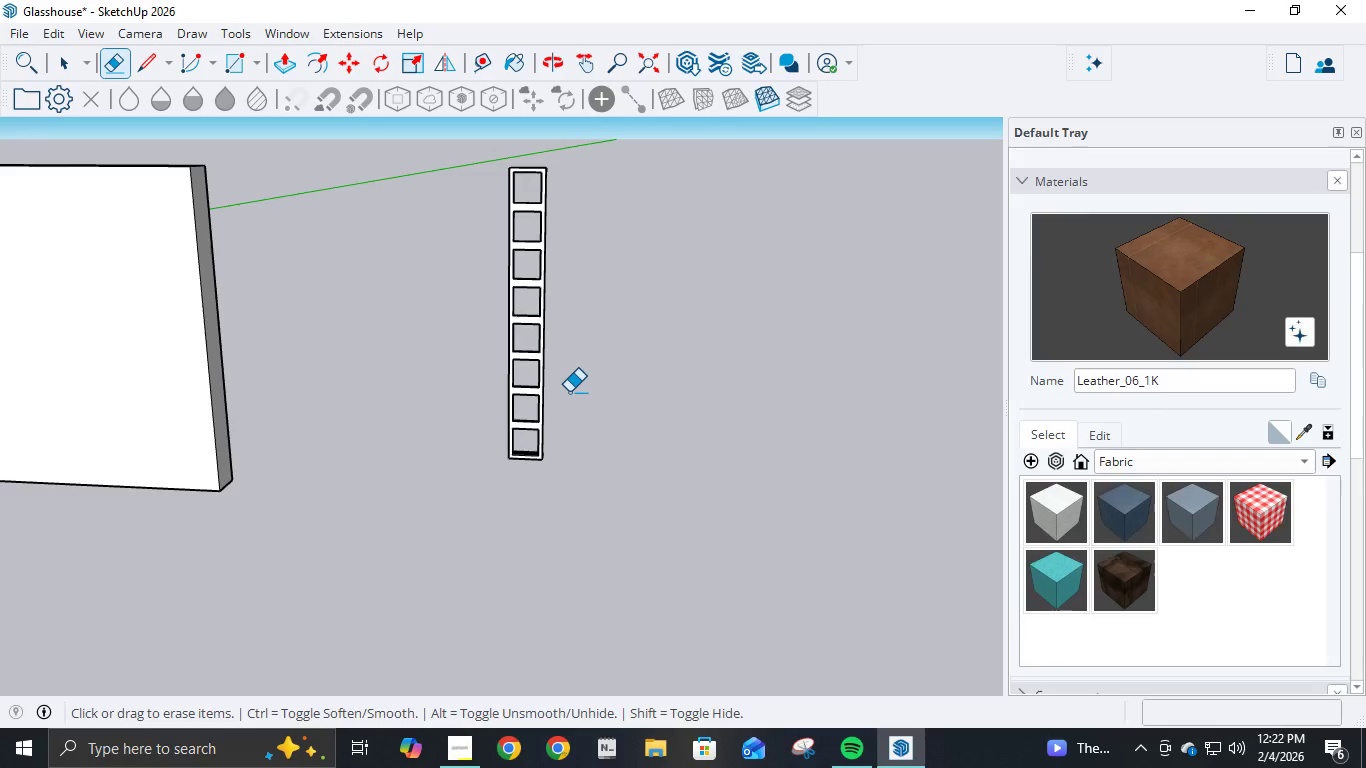 
key(L)
 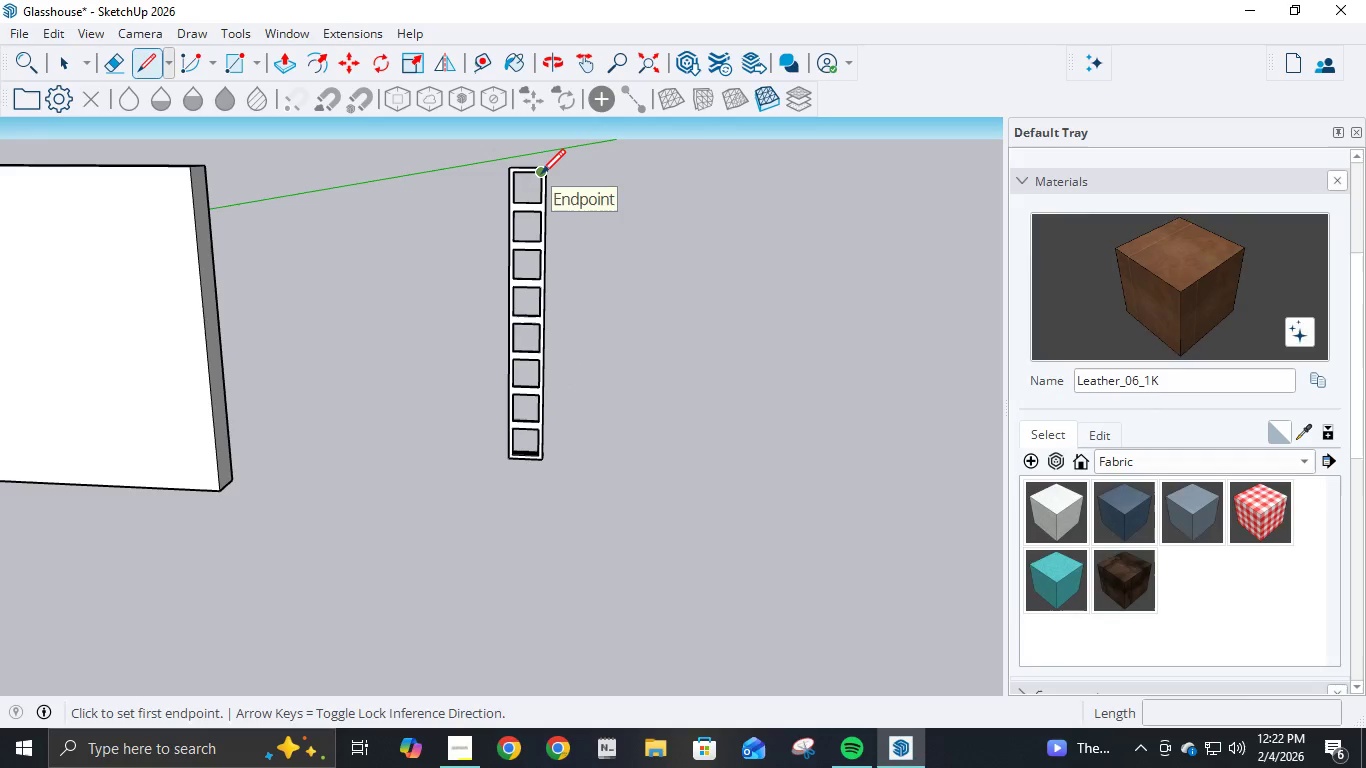 
scroll: coordinate [539, 179], scroll_direction: up, amount: 6.0
 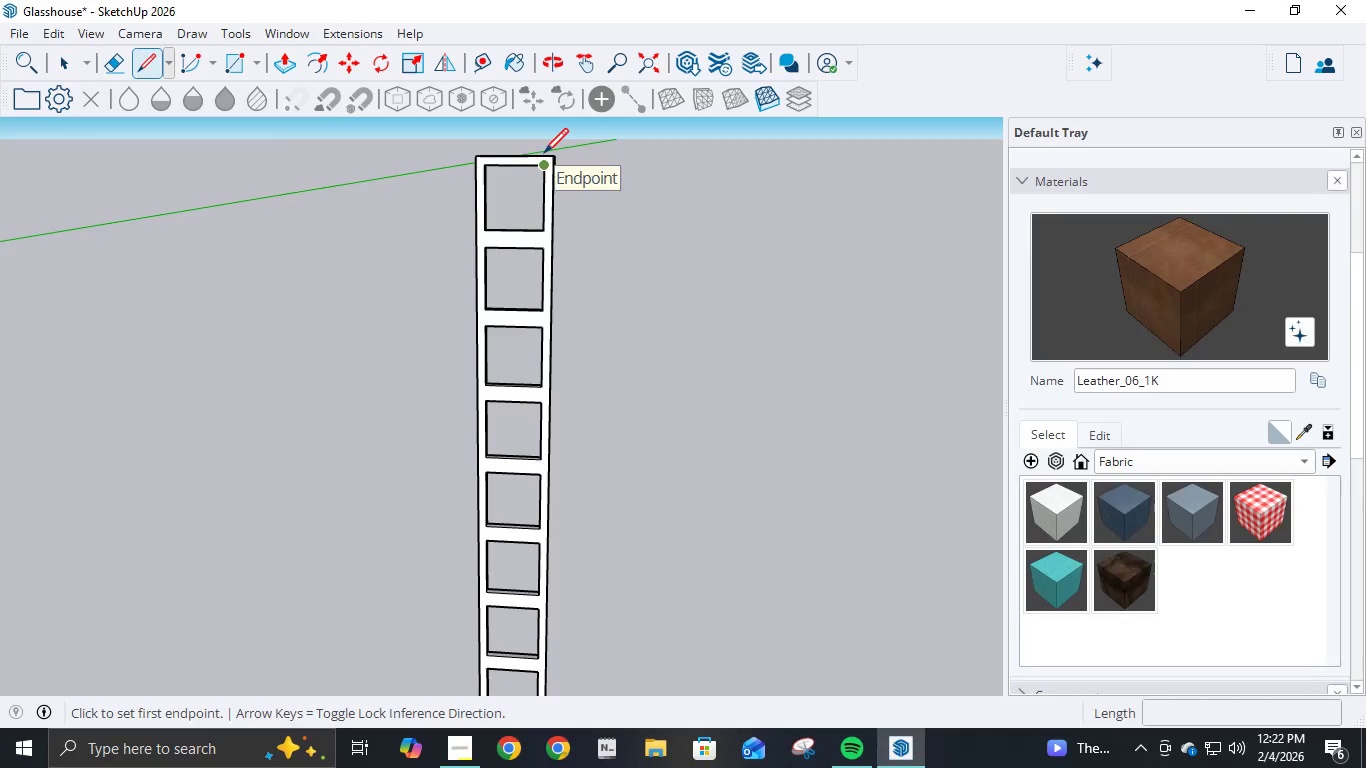 
left_click([544, 155])
 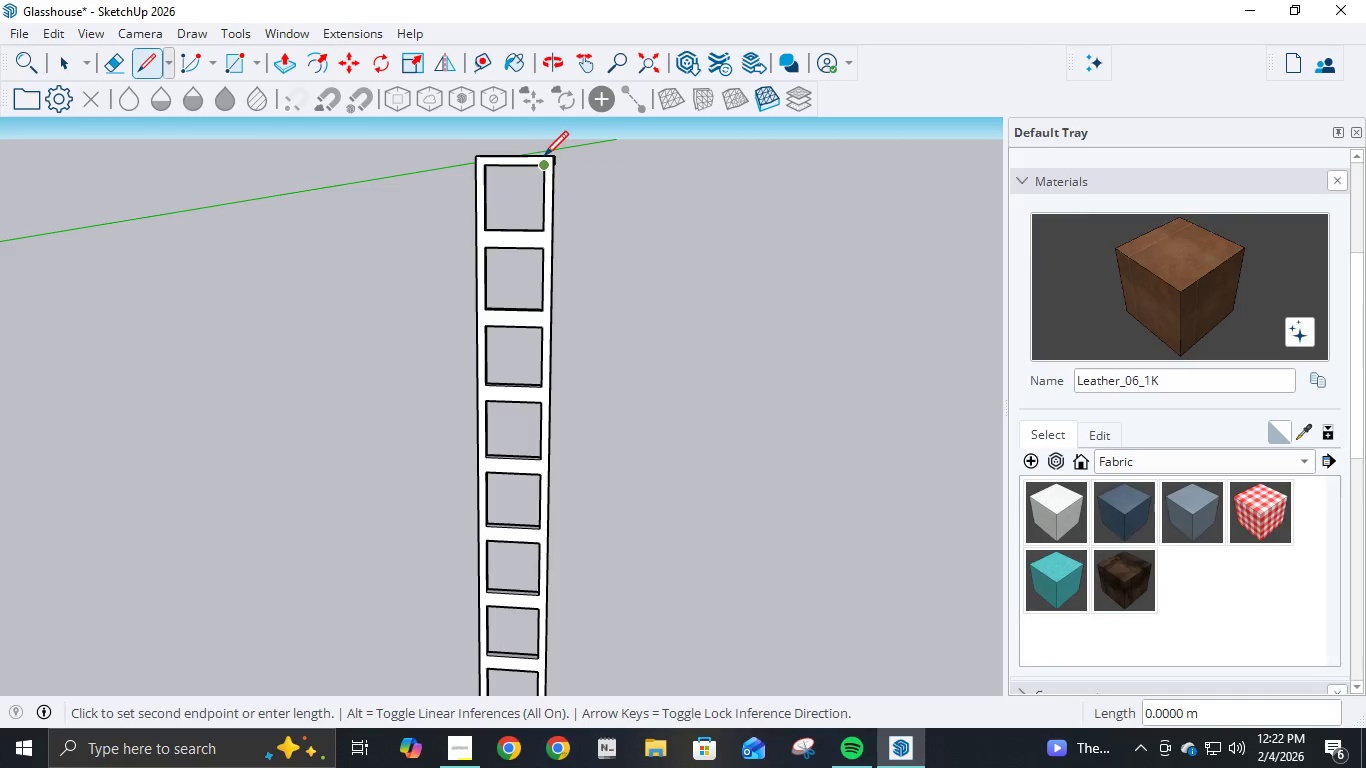 
scroll: coordinate [541, 157], scroll_direction: up, amount: 6.0
 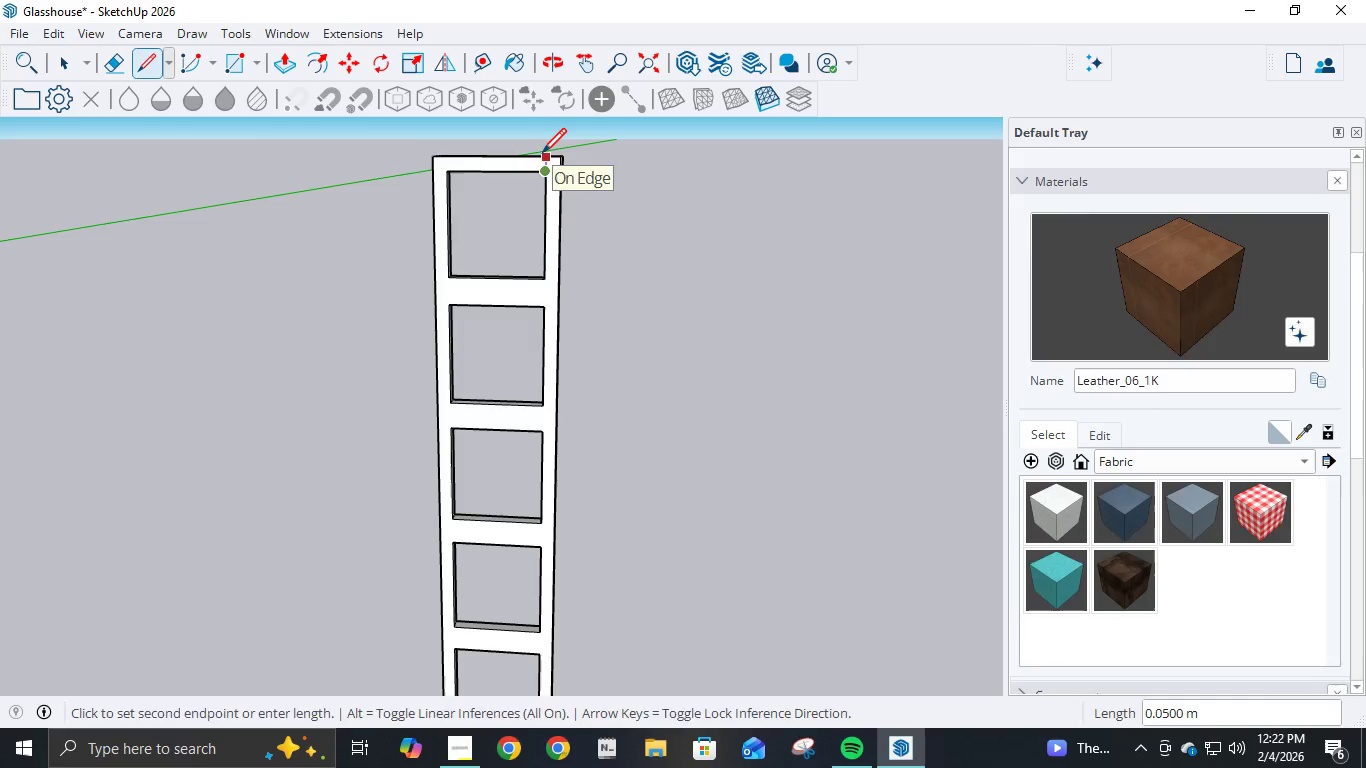 
left_click([542, 155])
 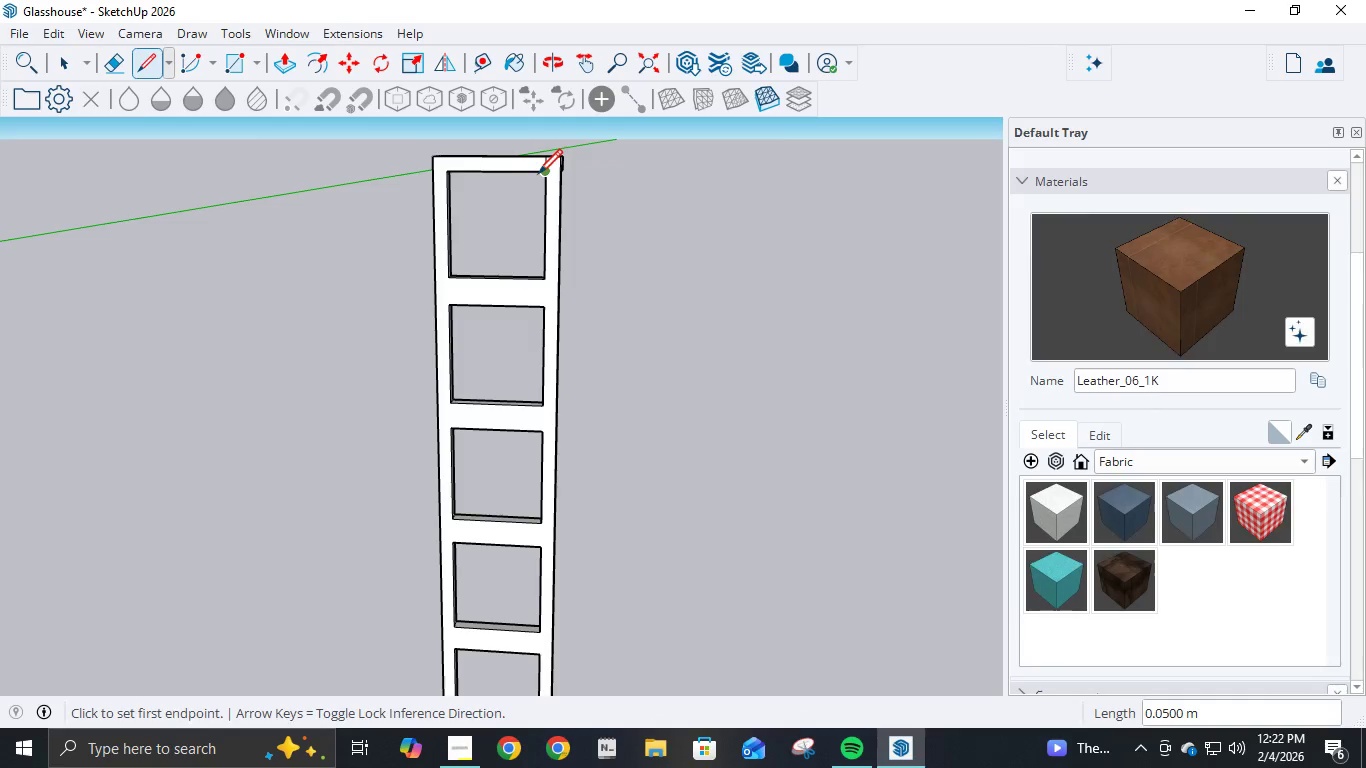 
left_click([541, 176])
 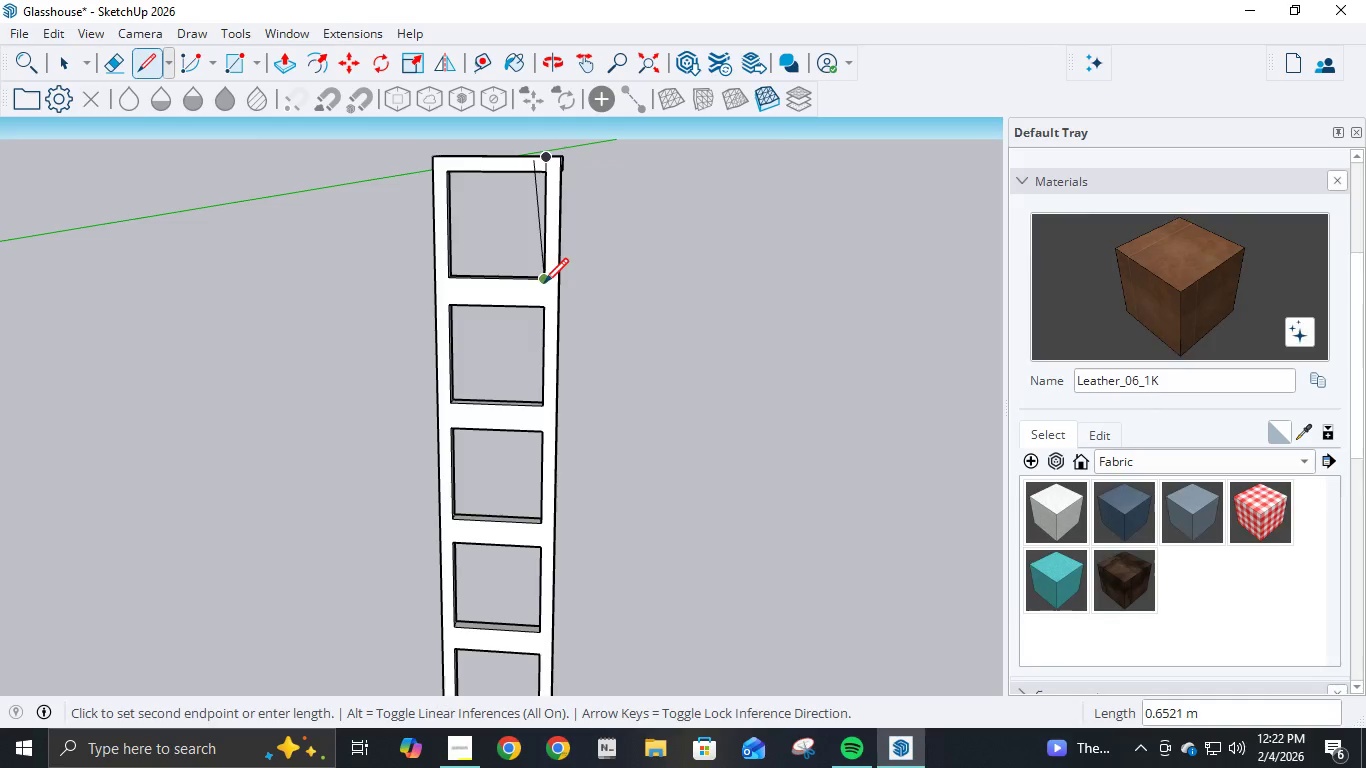 
key(Escape)
 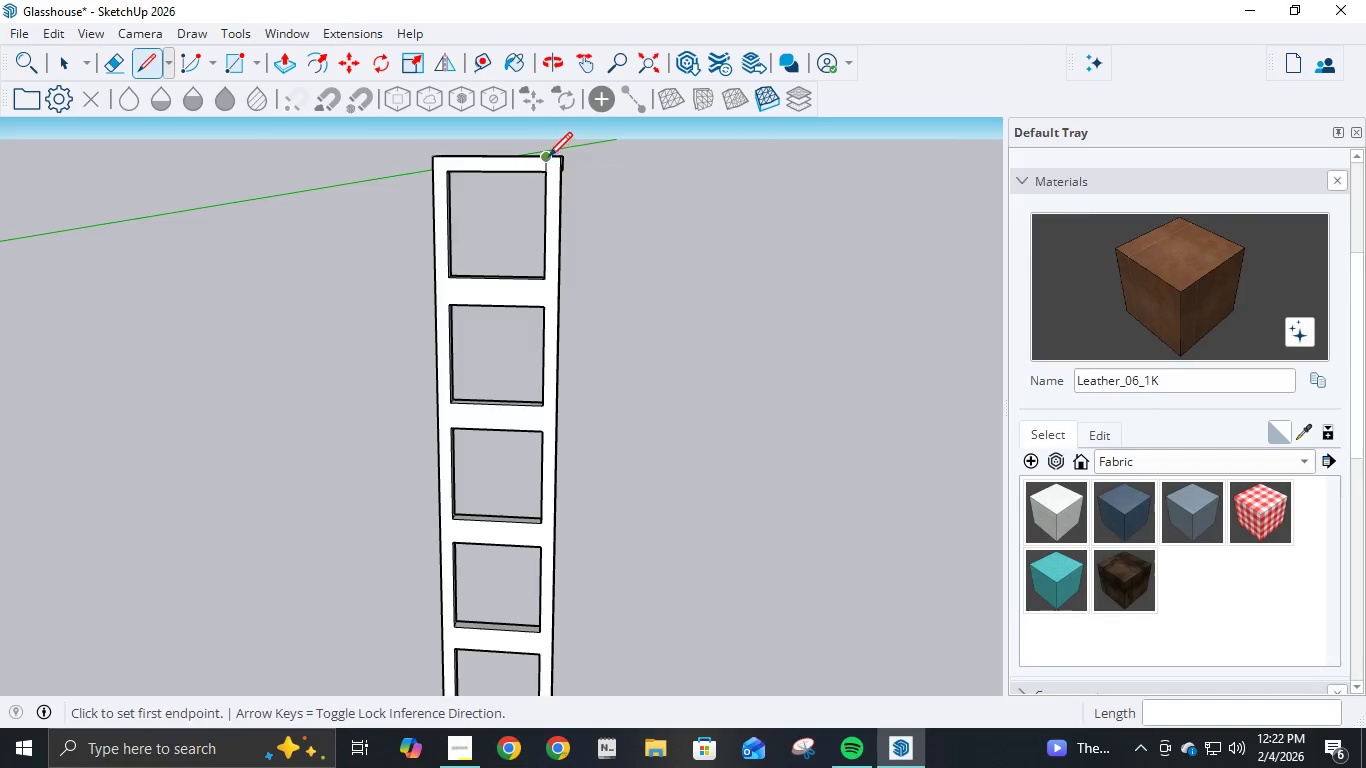 
left_click([548, 158])
 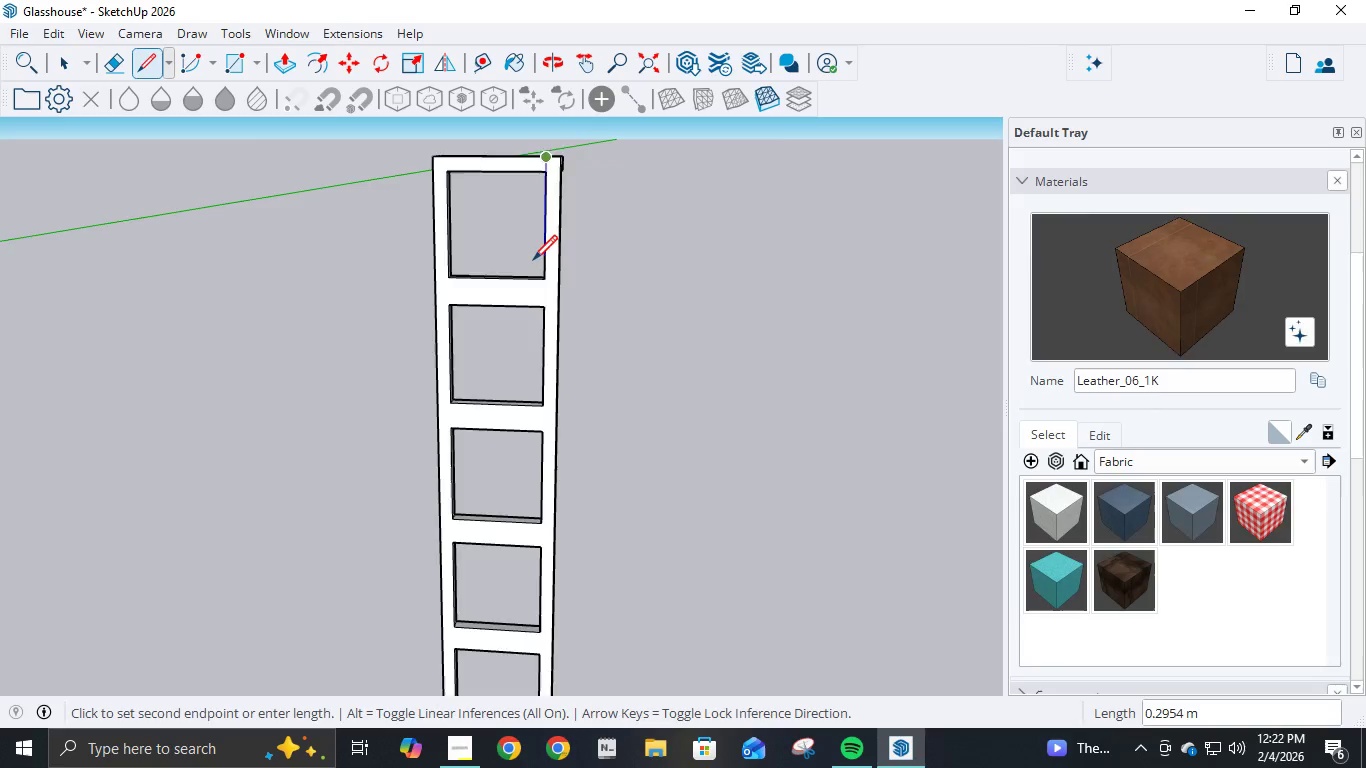 
scroll: coordinate [535, 455], scroll_direction: down, amount: 10.0
 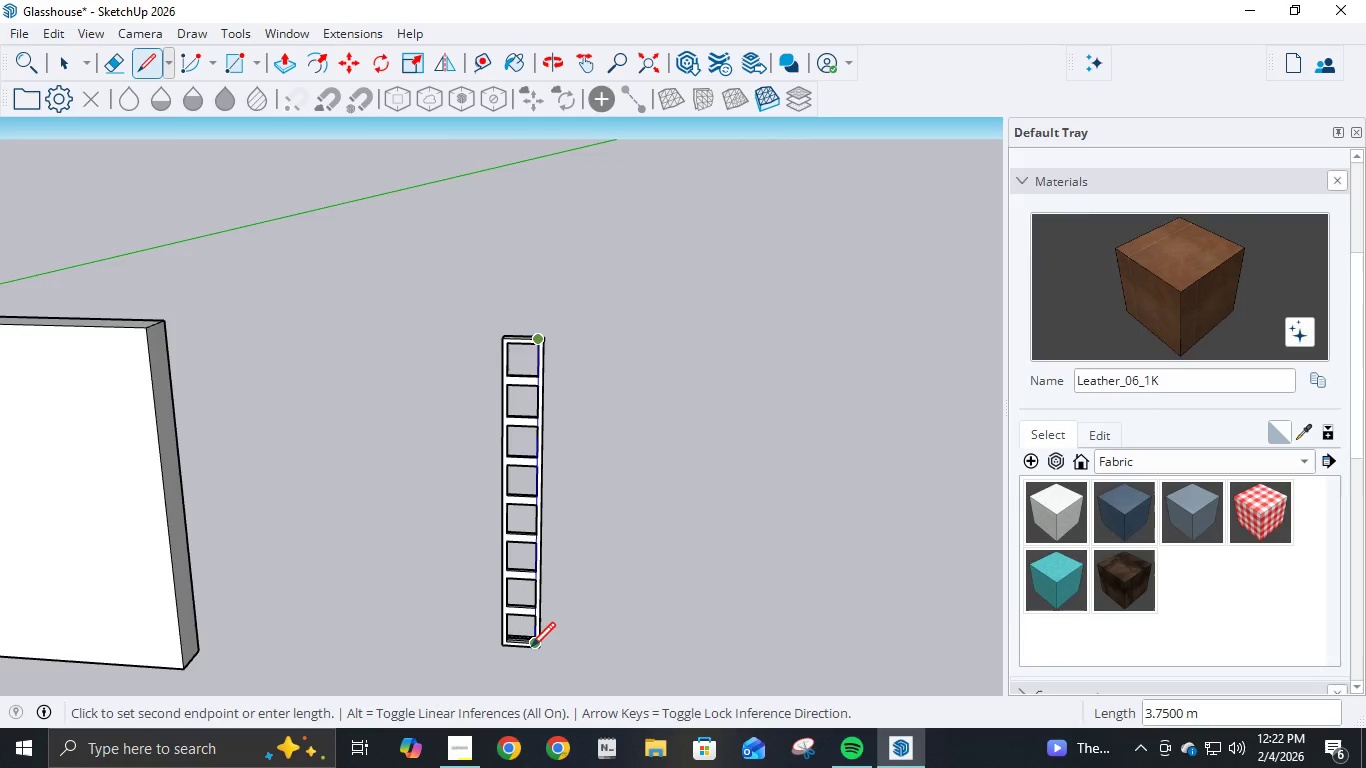 
scroll: coordinate [531, 649], scroll_direction: up, amount: 13.0
 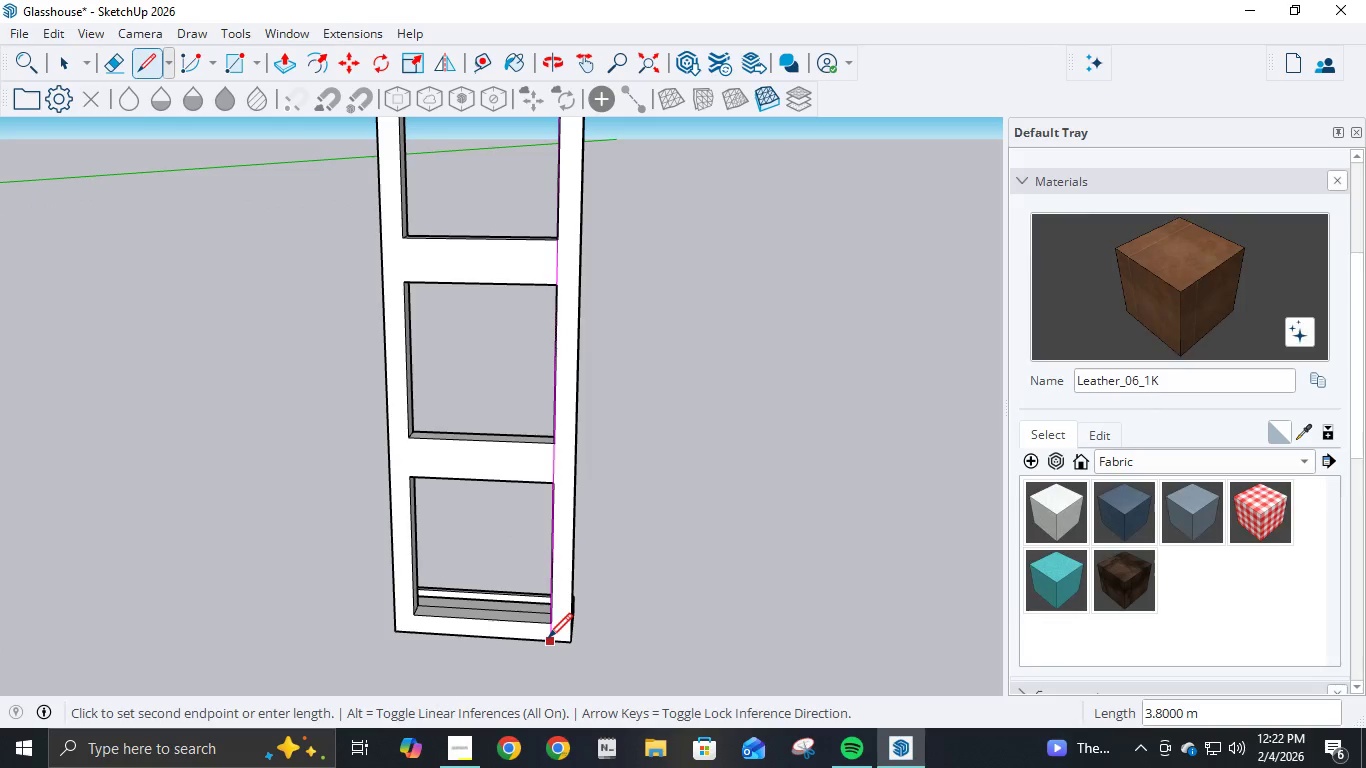 
left_click([548, 640])
 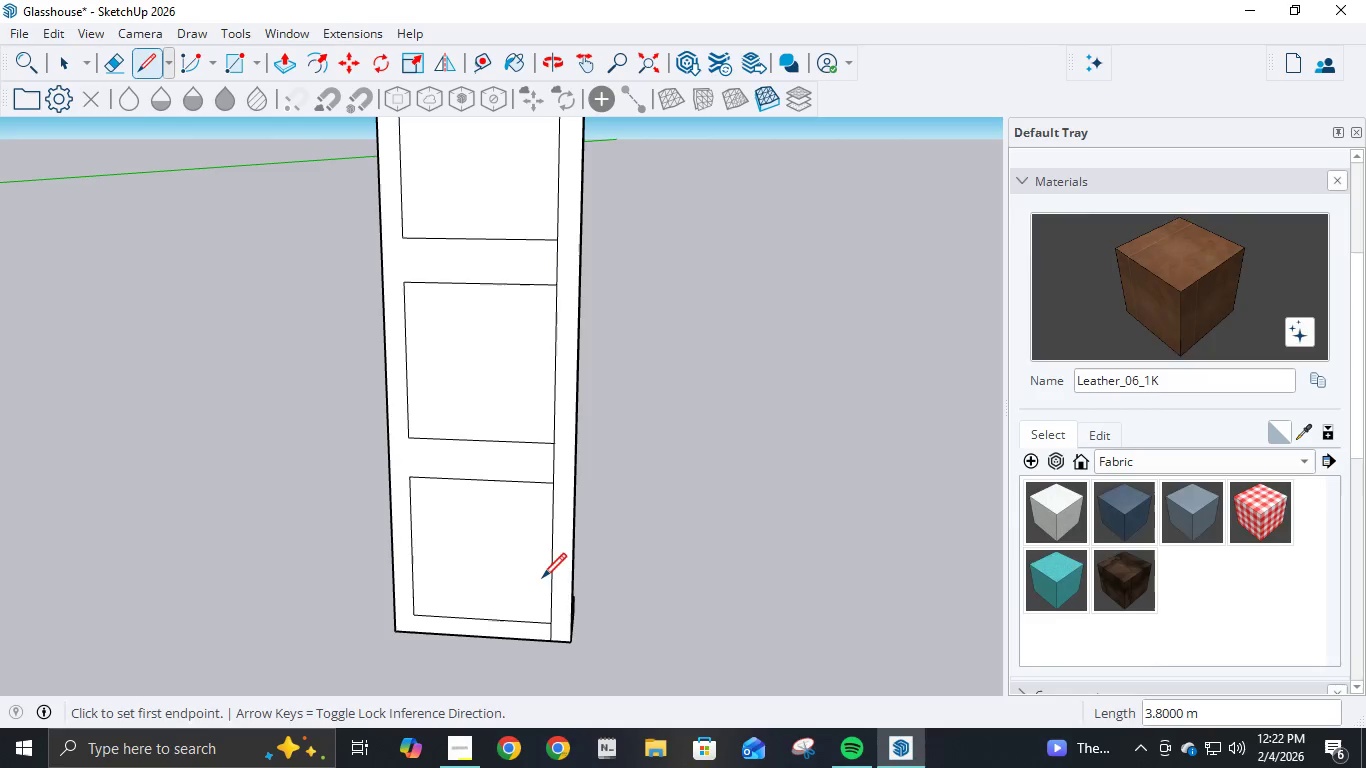 
key(Control+Z)
 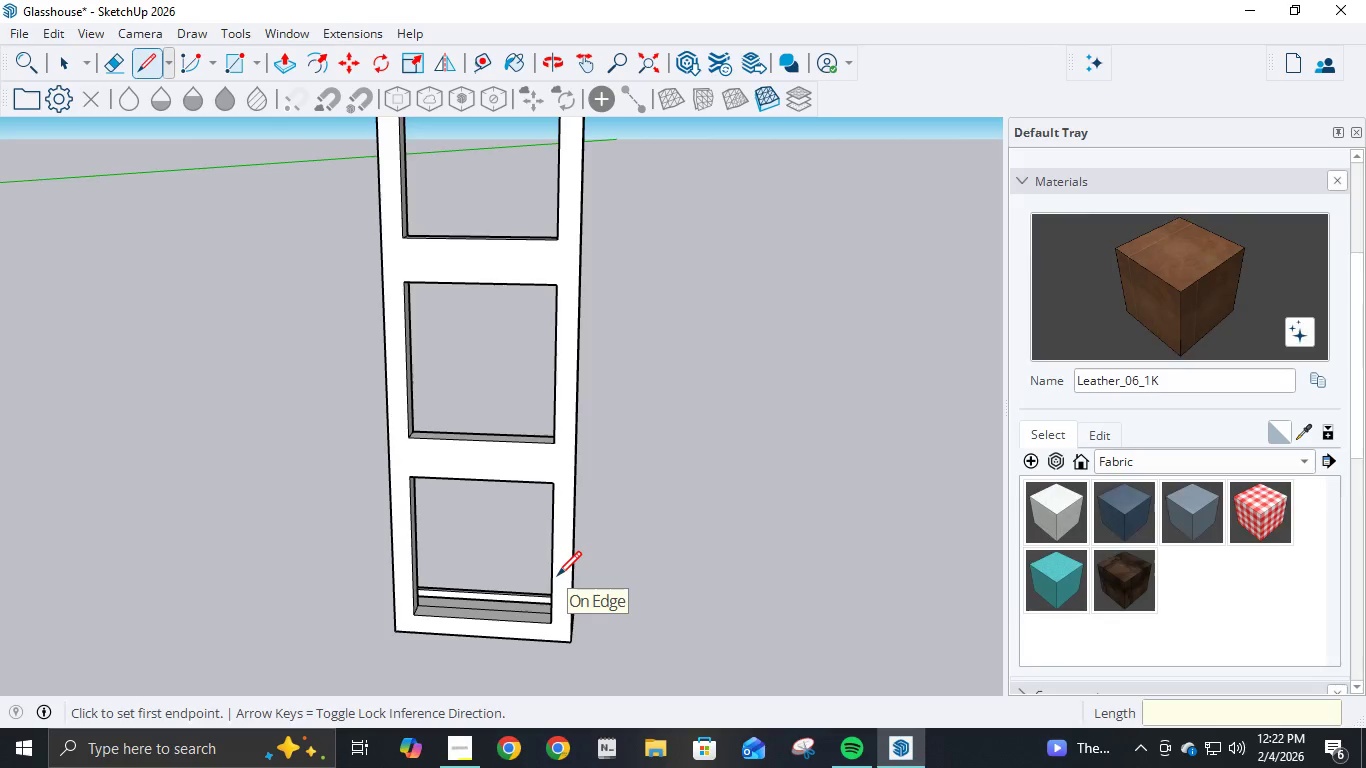 
scroll: coordinate [560, 594], scroll_direction: down, amount: 12.0
 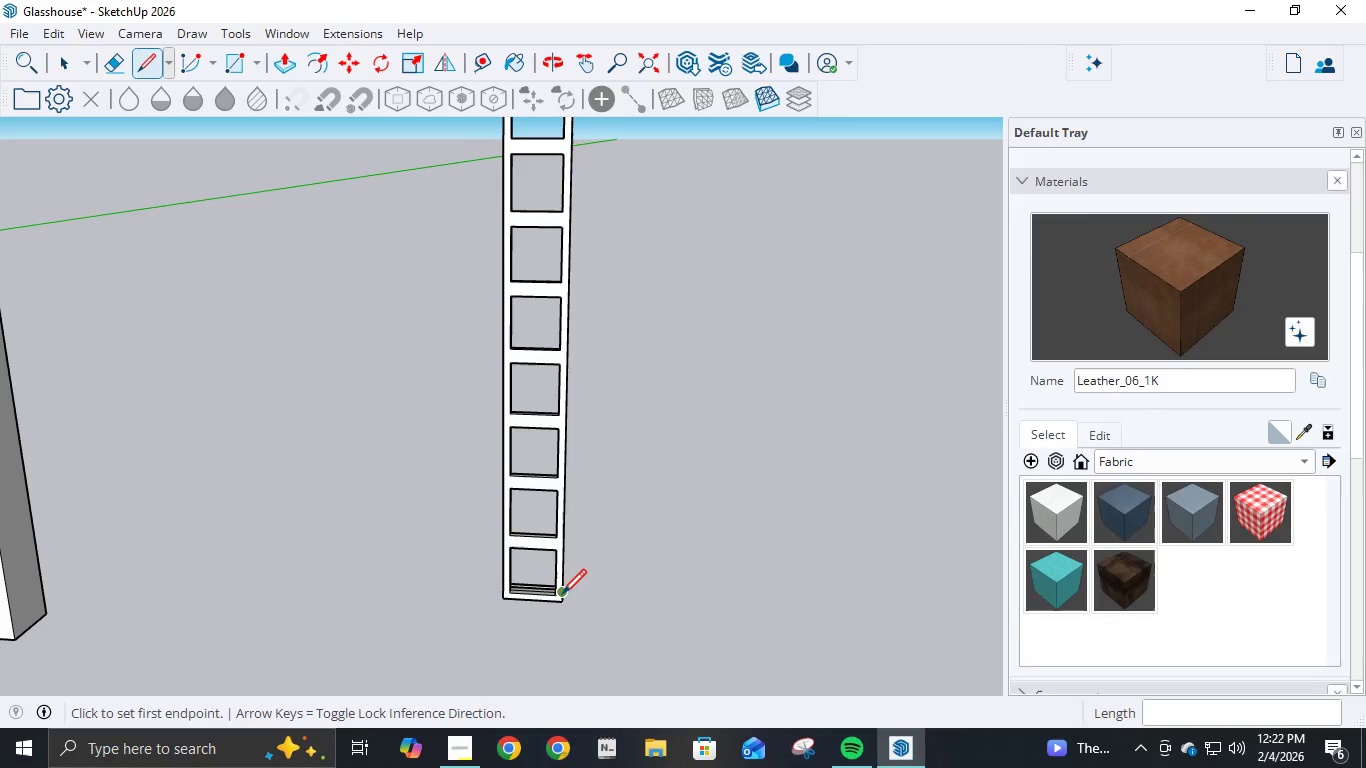 
key(Control+Z)
 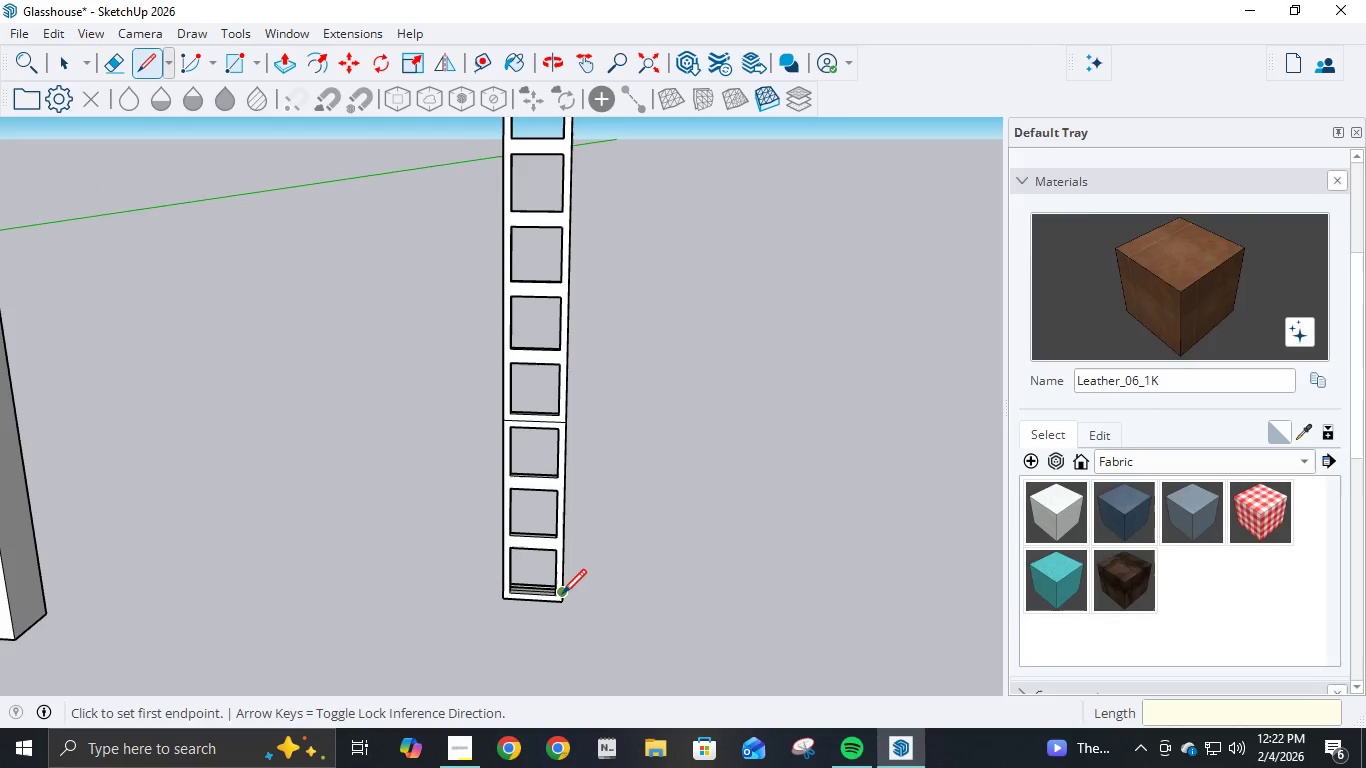 
key(Control+Z)
 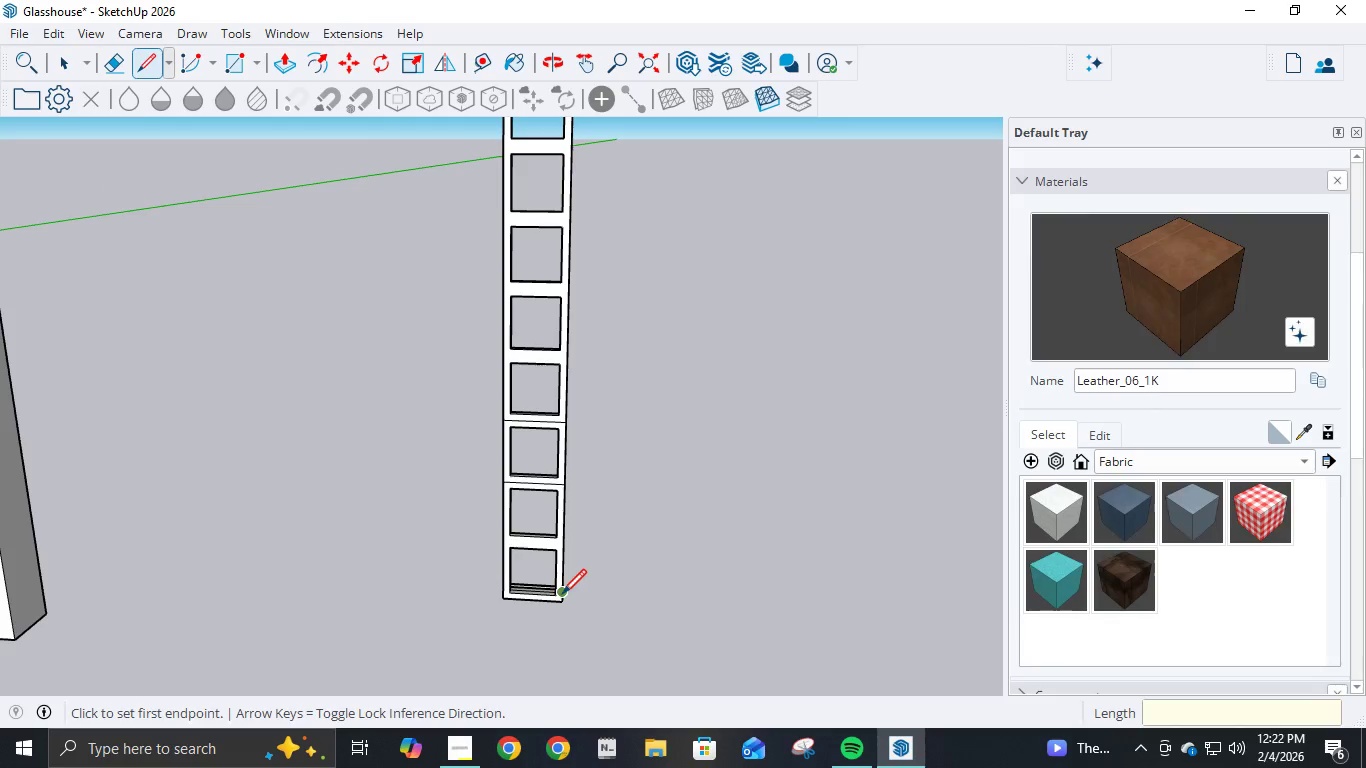 
key(Control+Z)
 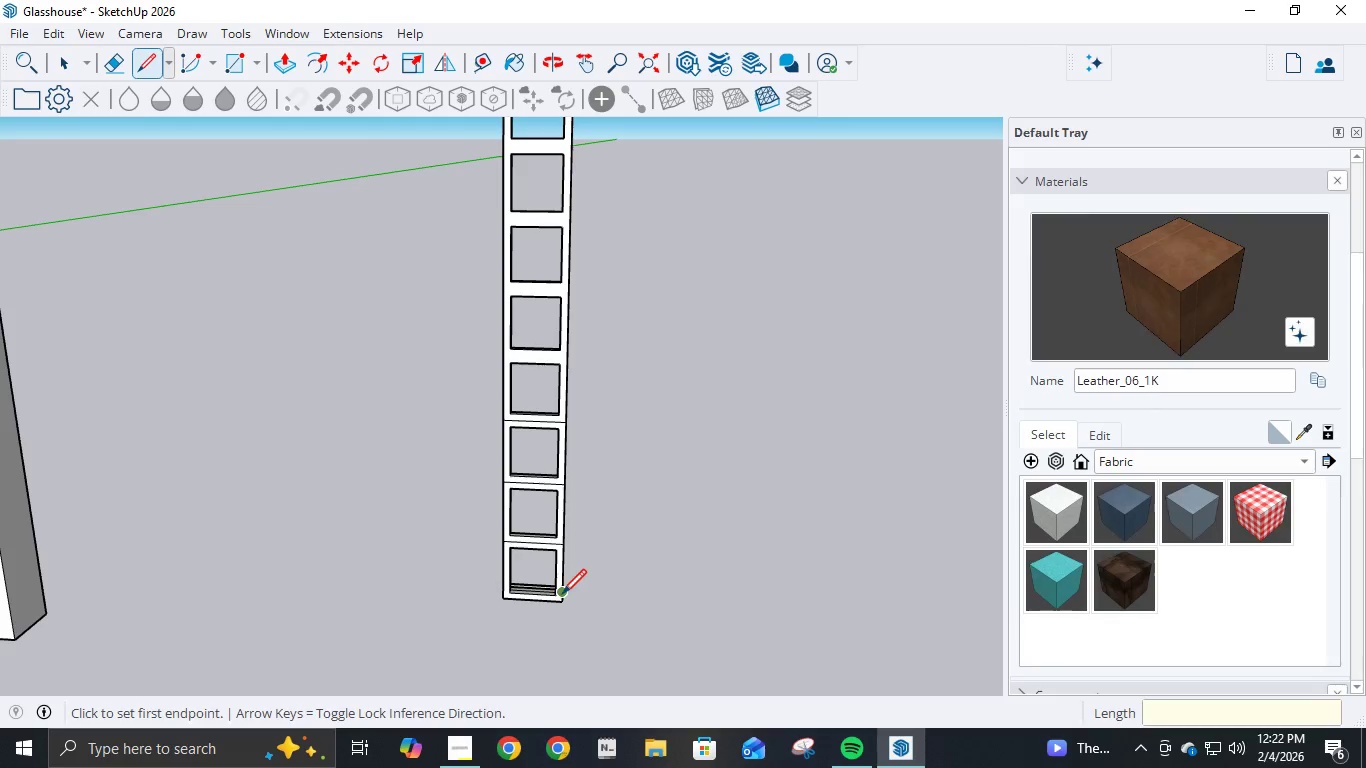 
key(Control+Z)
 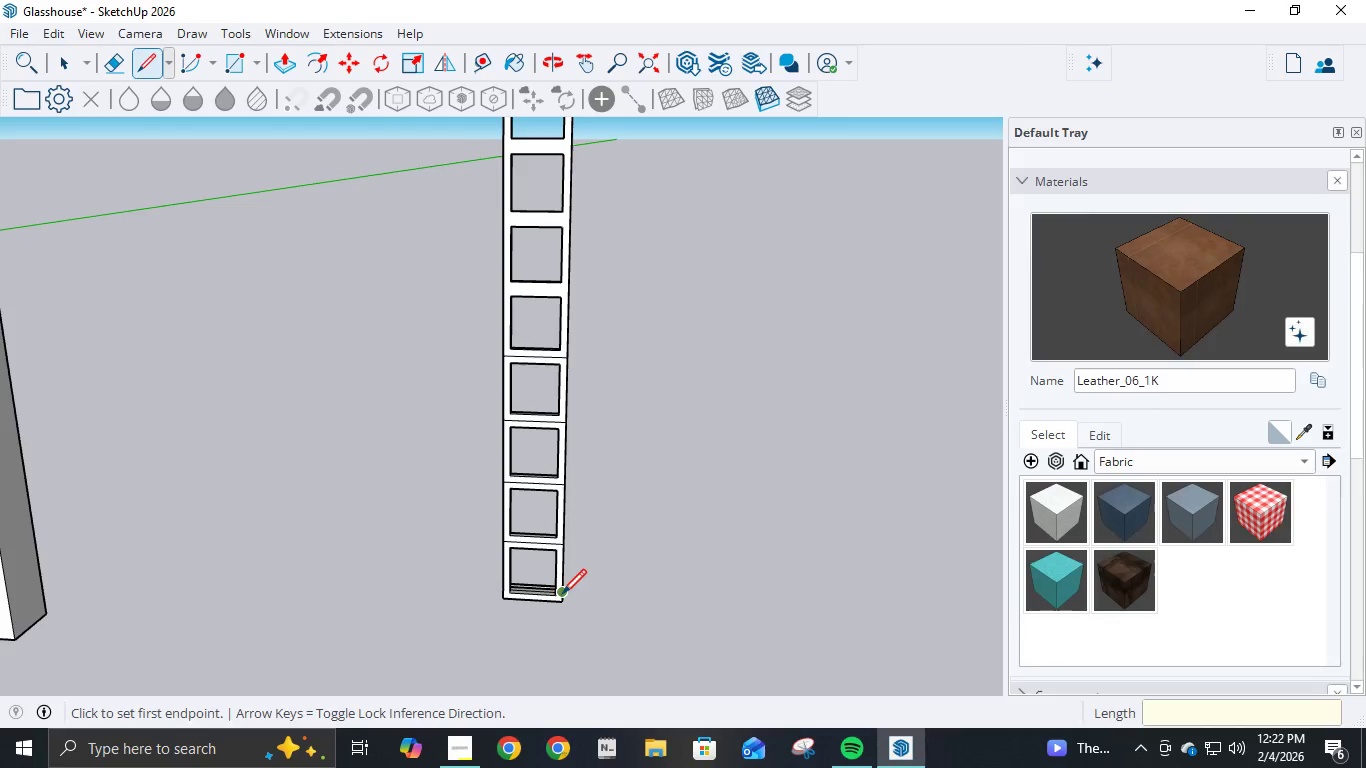 
key(Control+Z)
 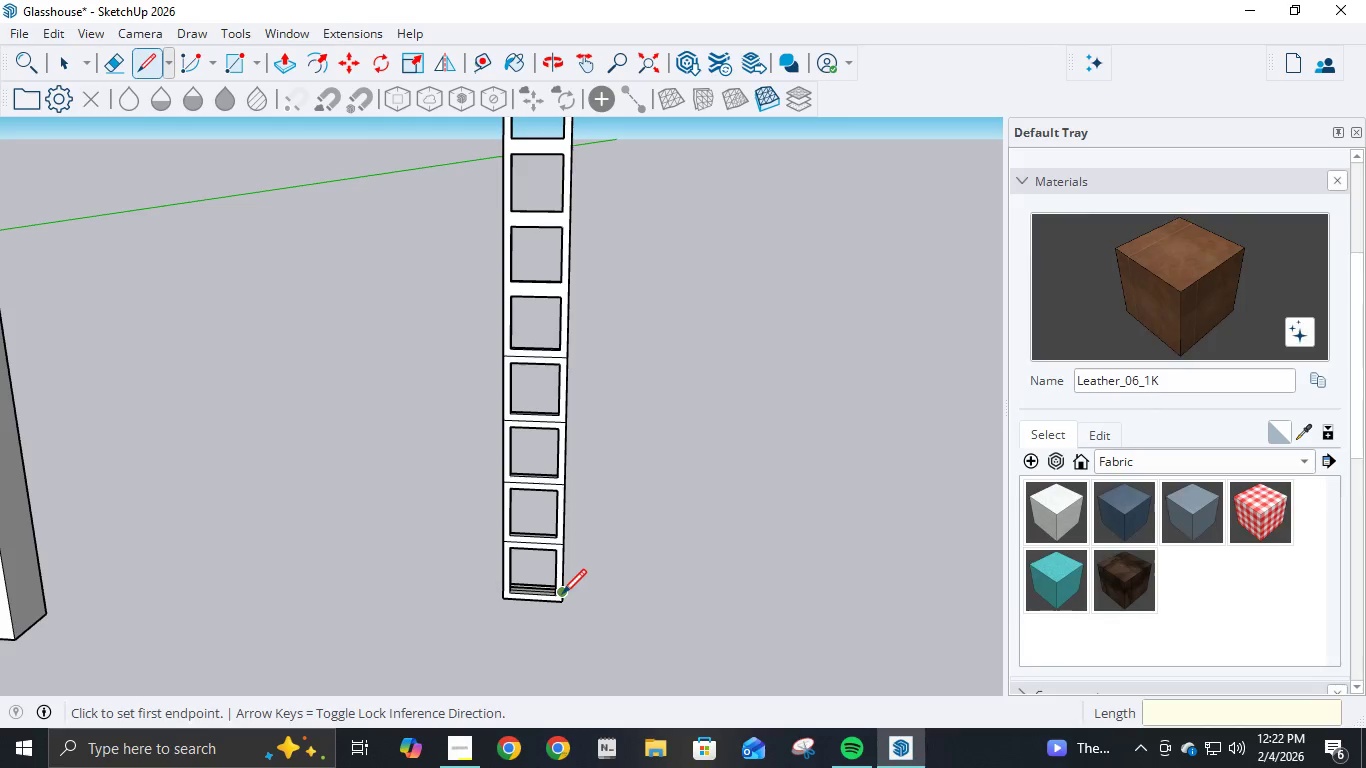 
key(Control+Z)
 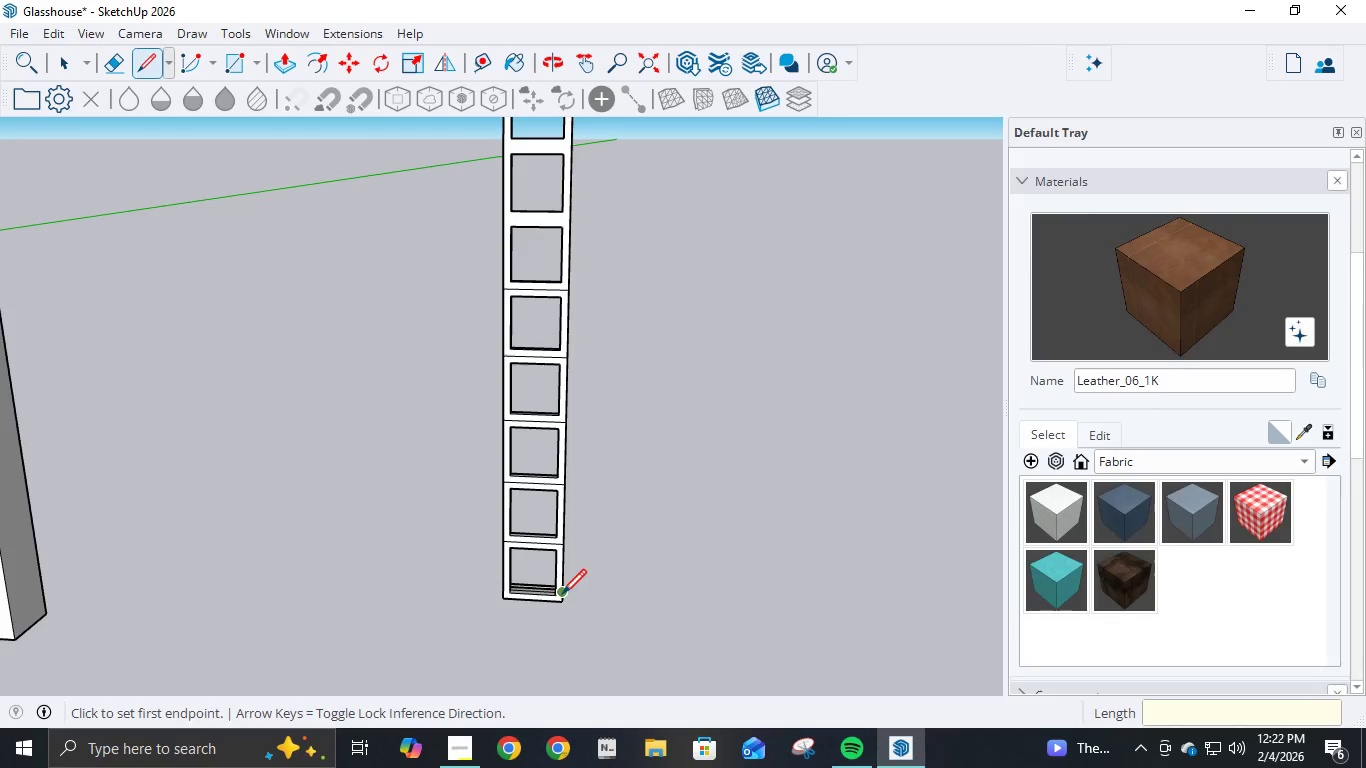 
key(Control+Z)
 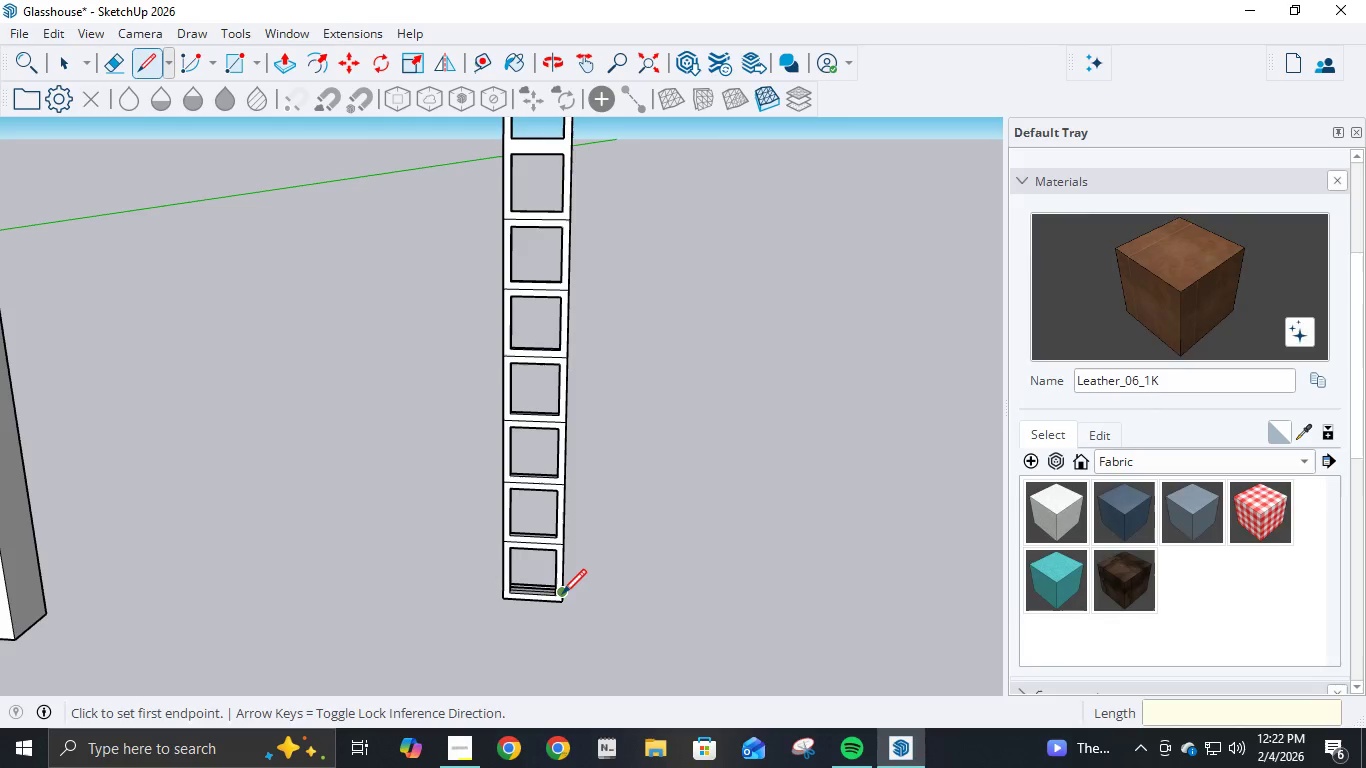 
key(Control+Z)
 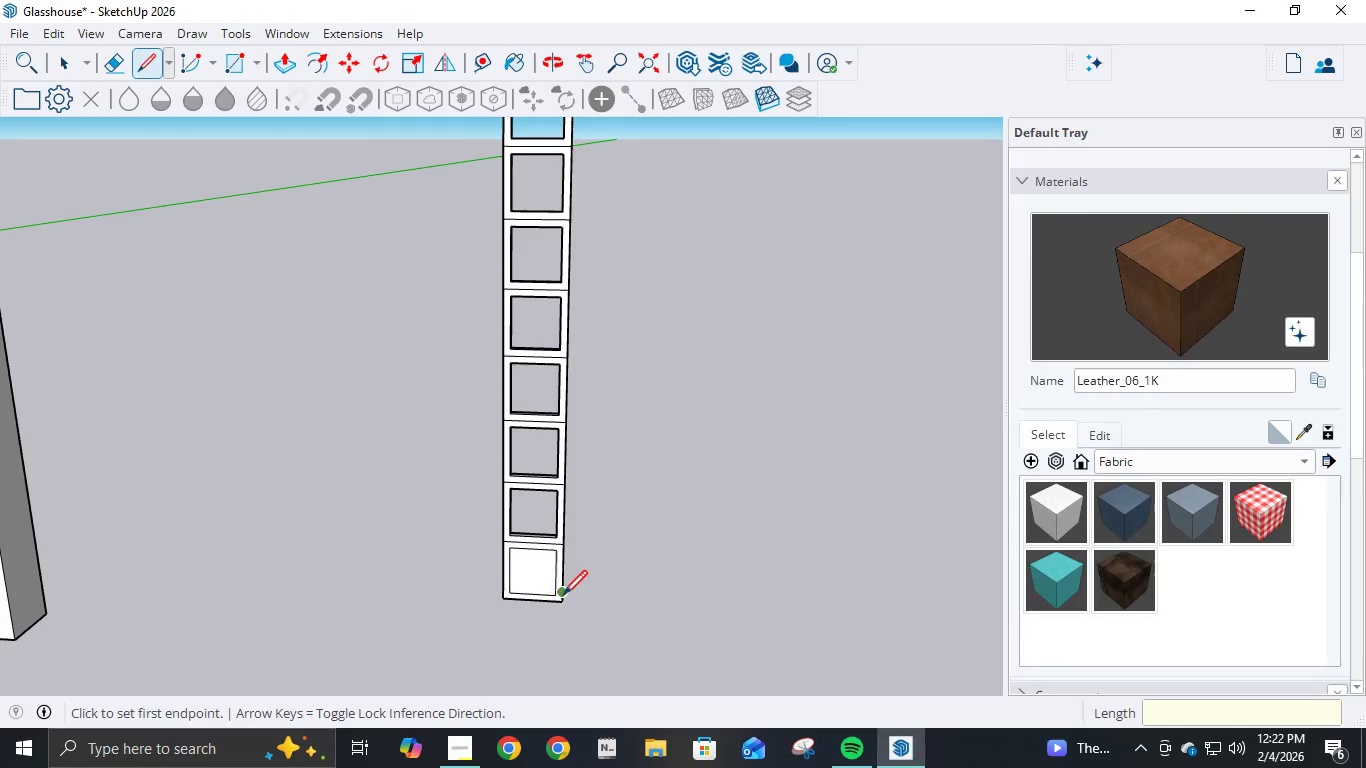 
key(Control+Z)
 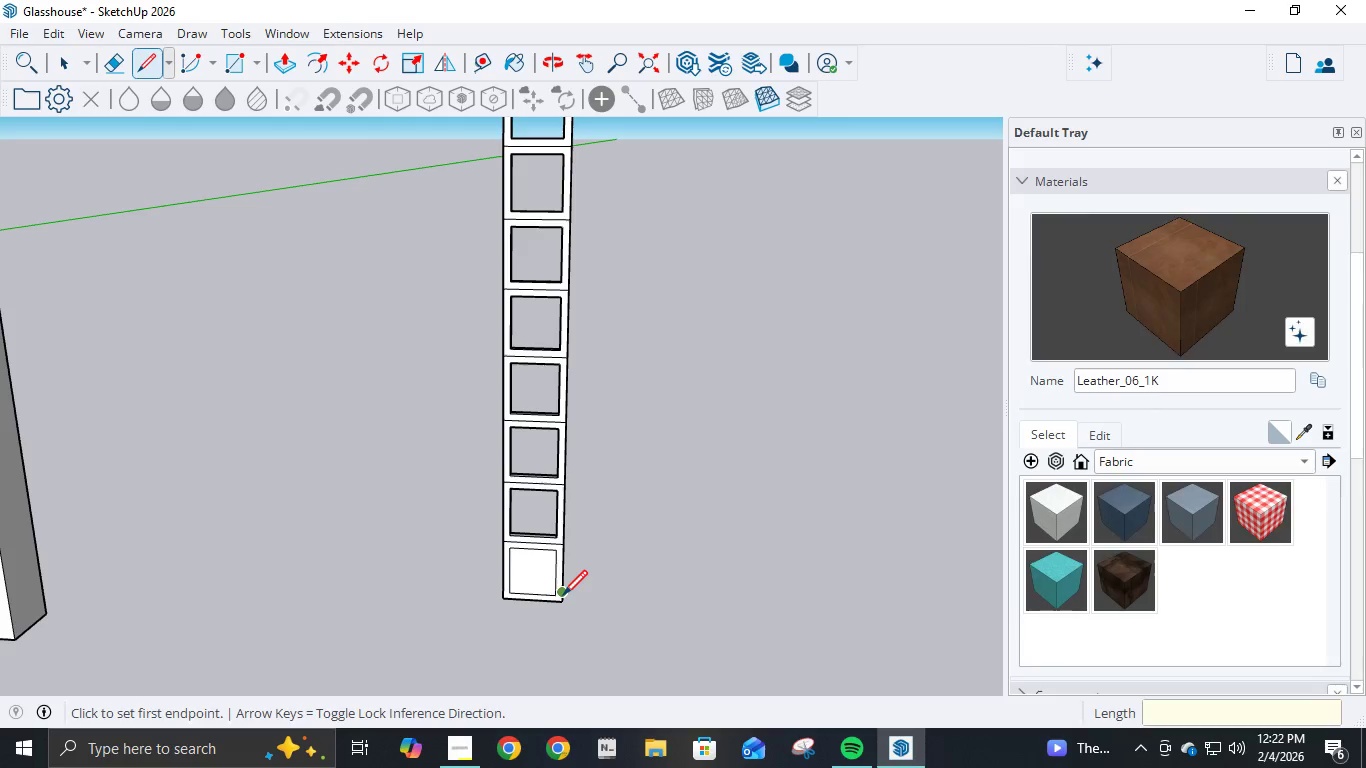 
key(Control+Z)
 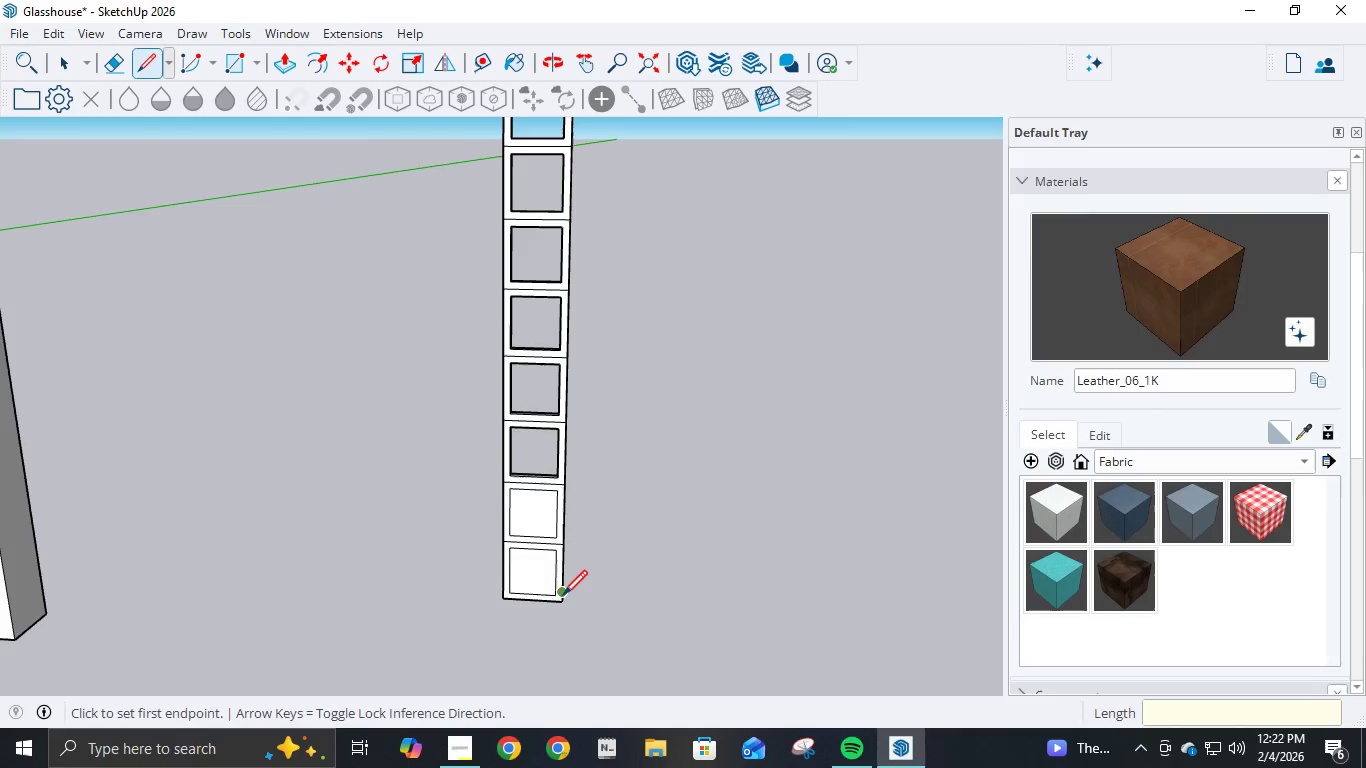 
key(Control+Z)
 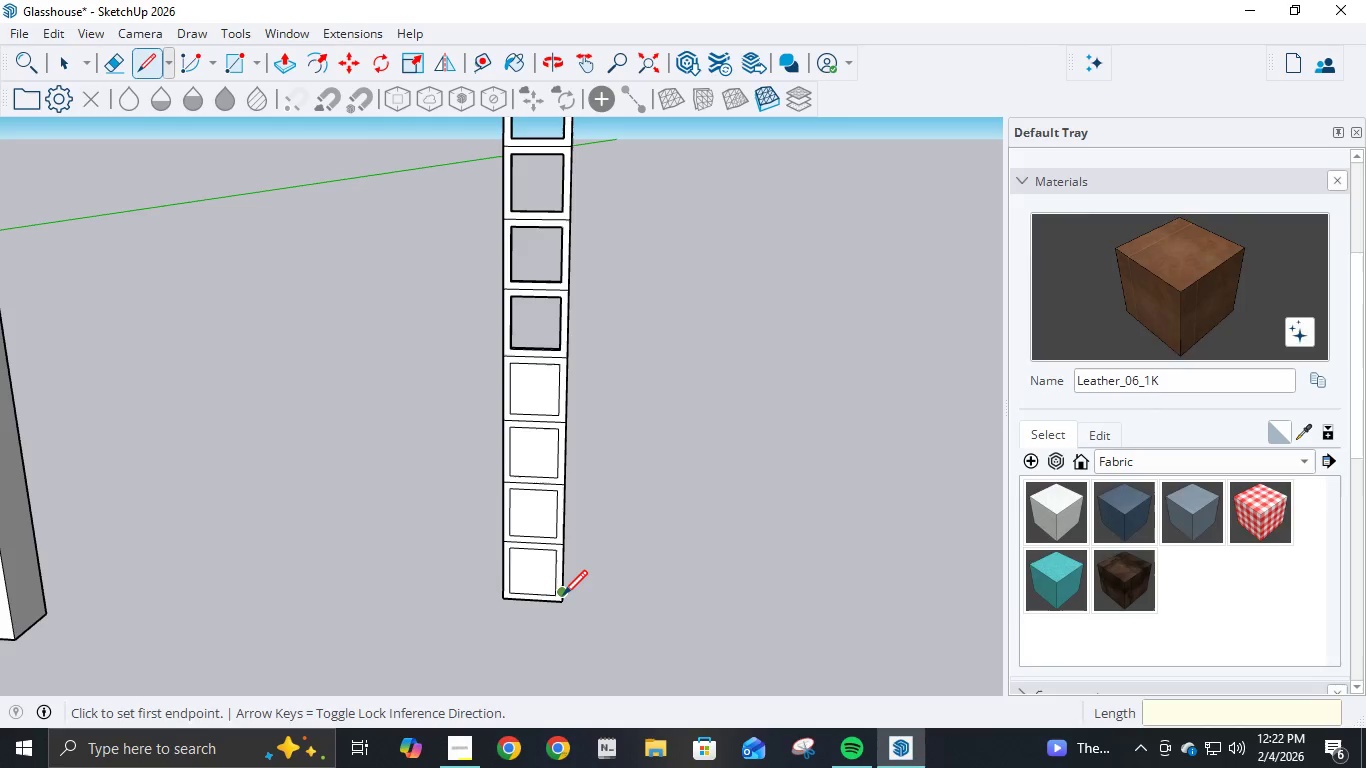 
key(Control+Z)
 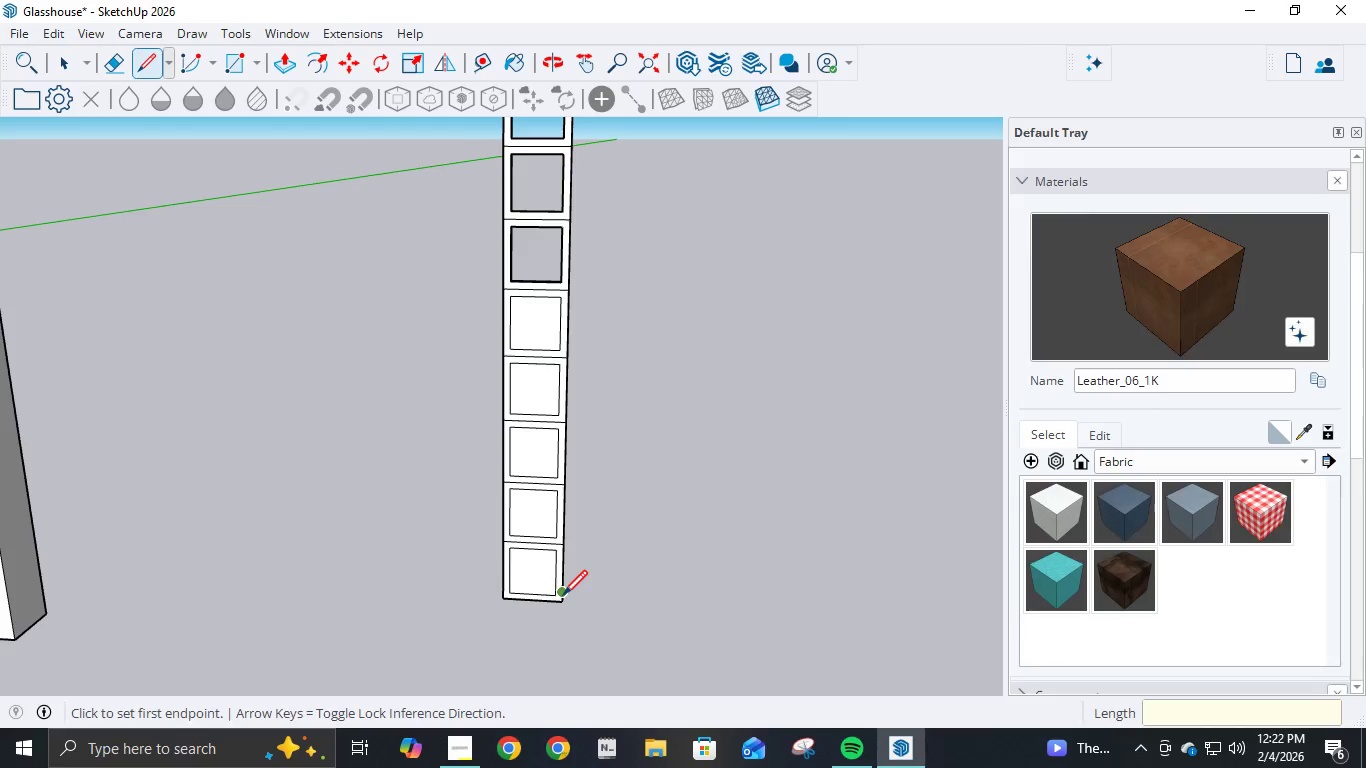 
key(Control+Z)
 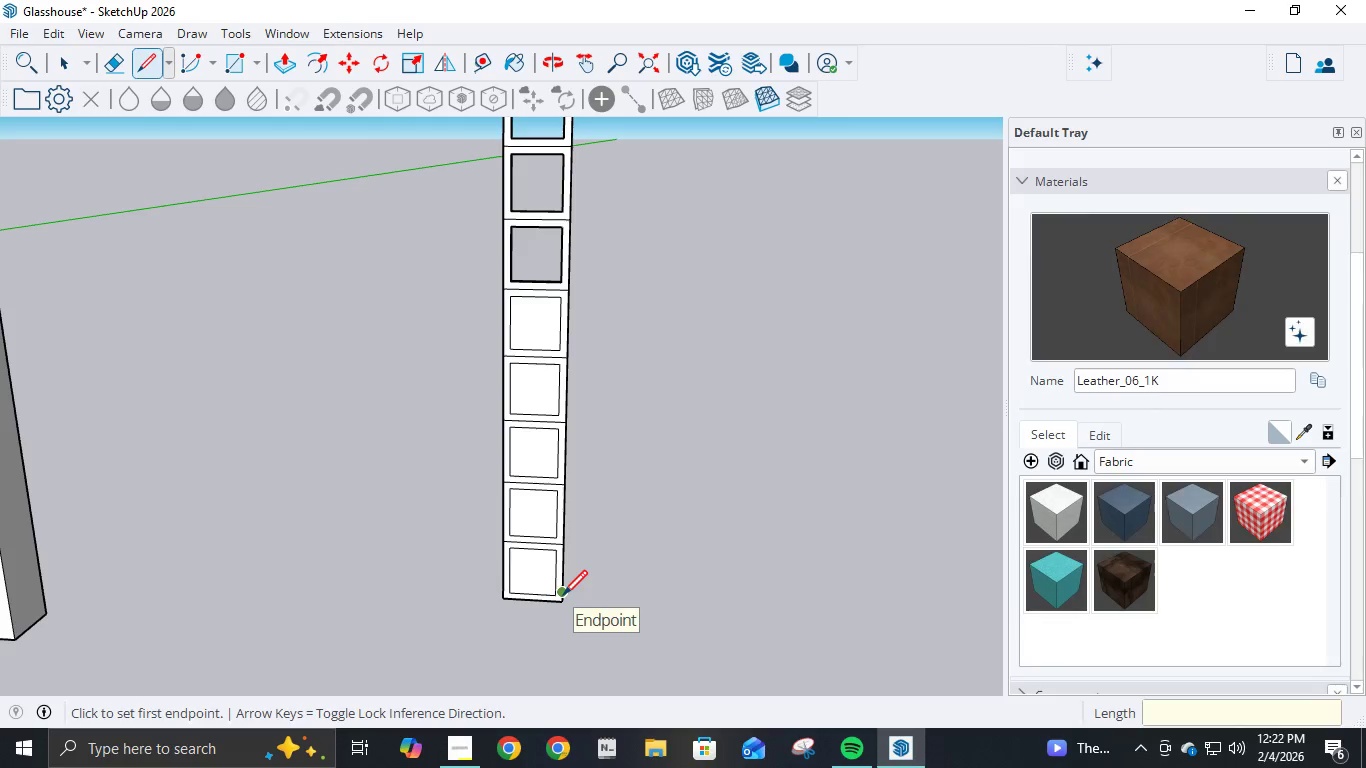 
key(Control+Z)
 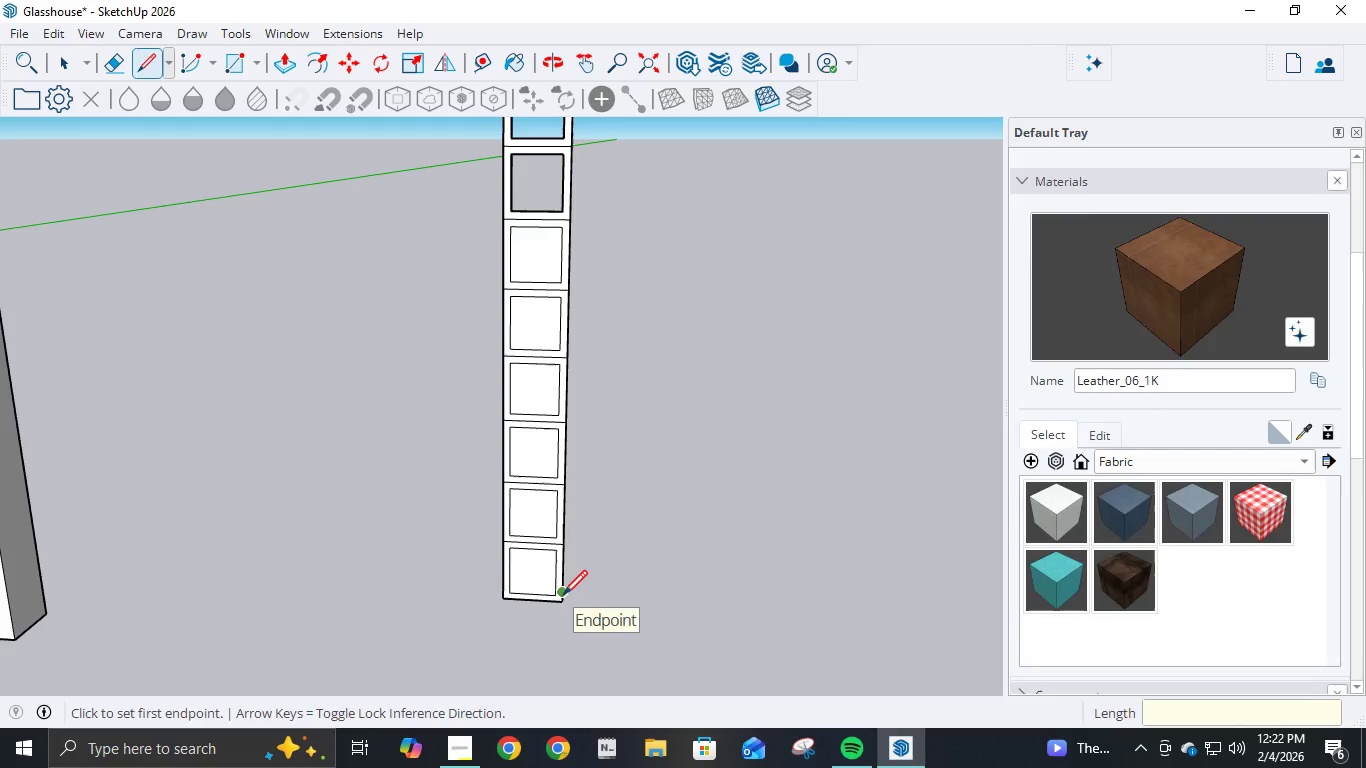 
key(Control+Y)
 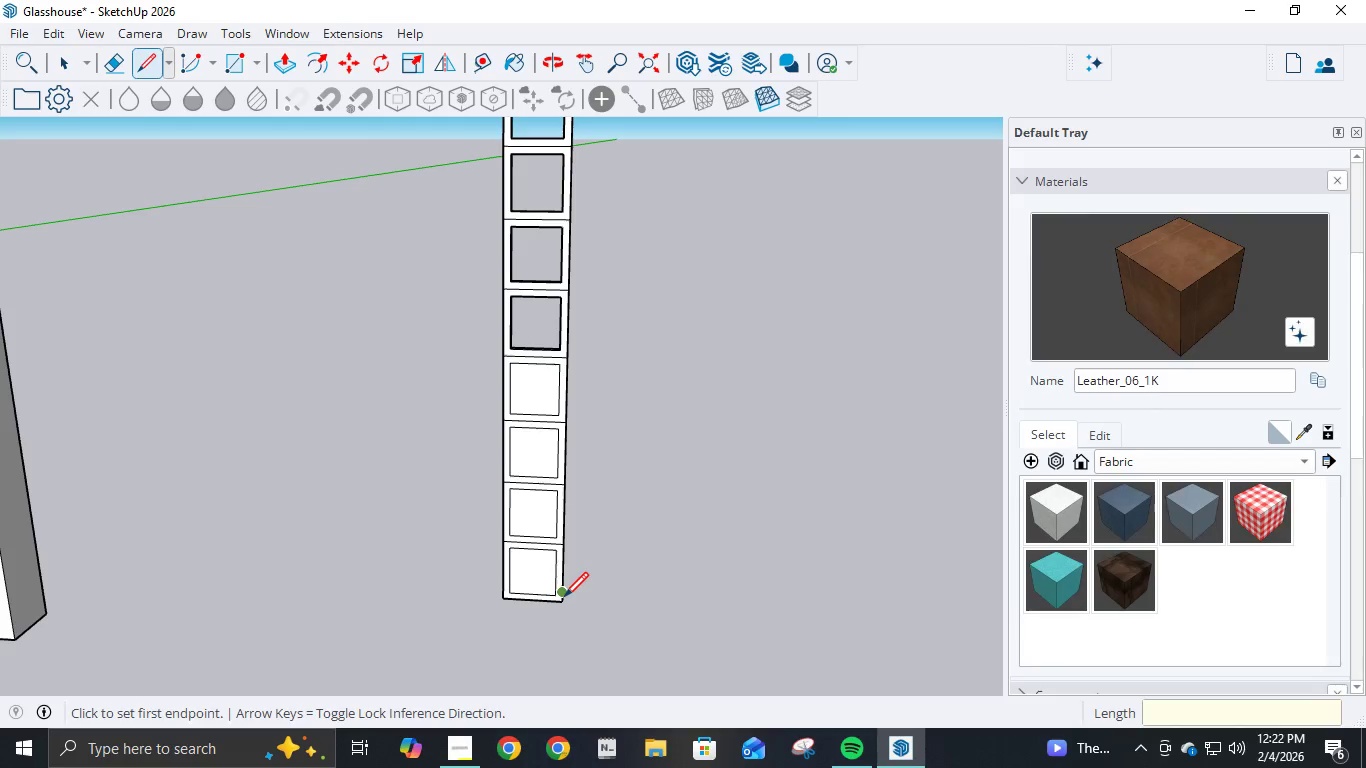 
key(Control+Y)
 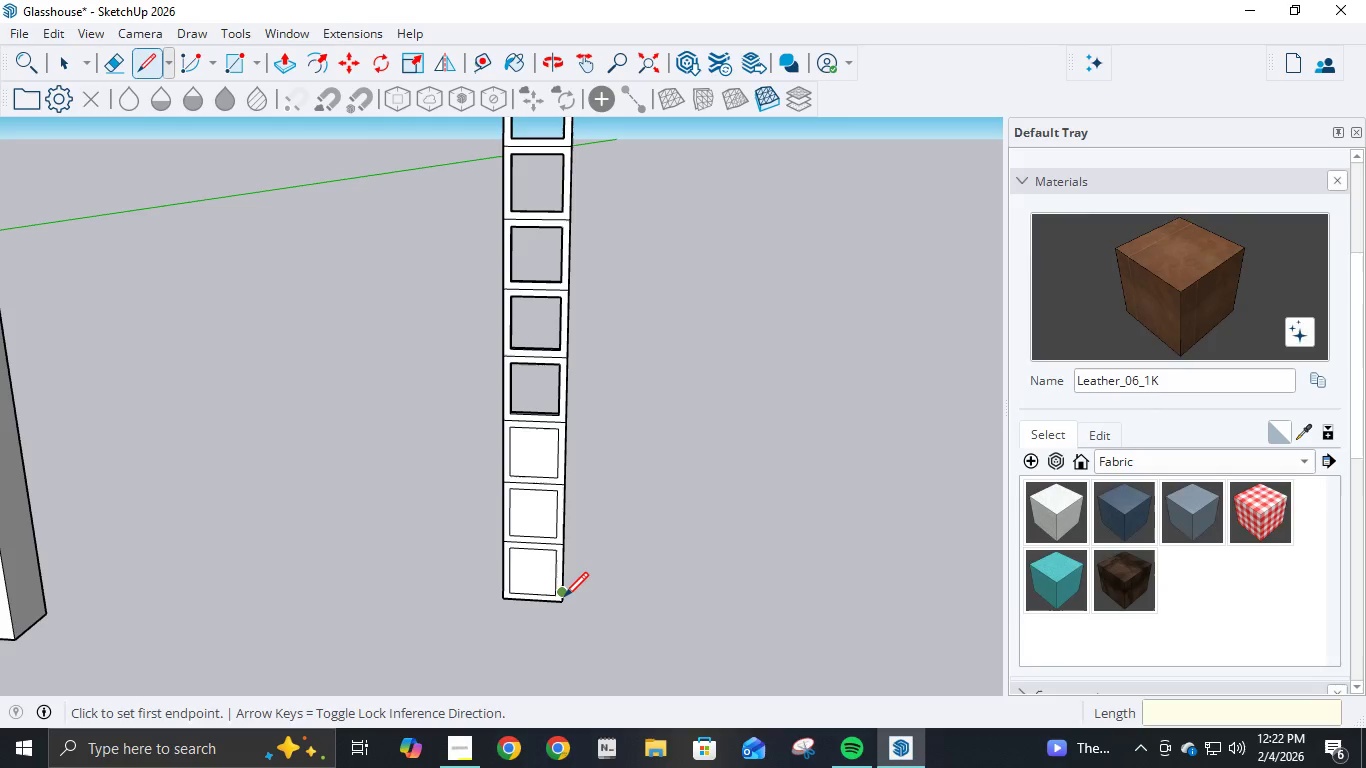 
key(Control+Y)
 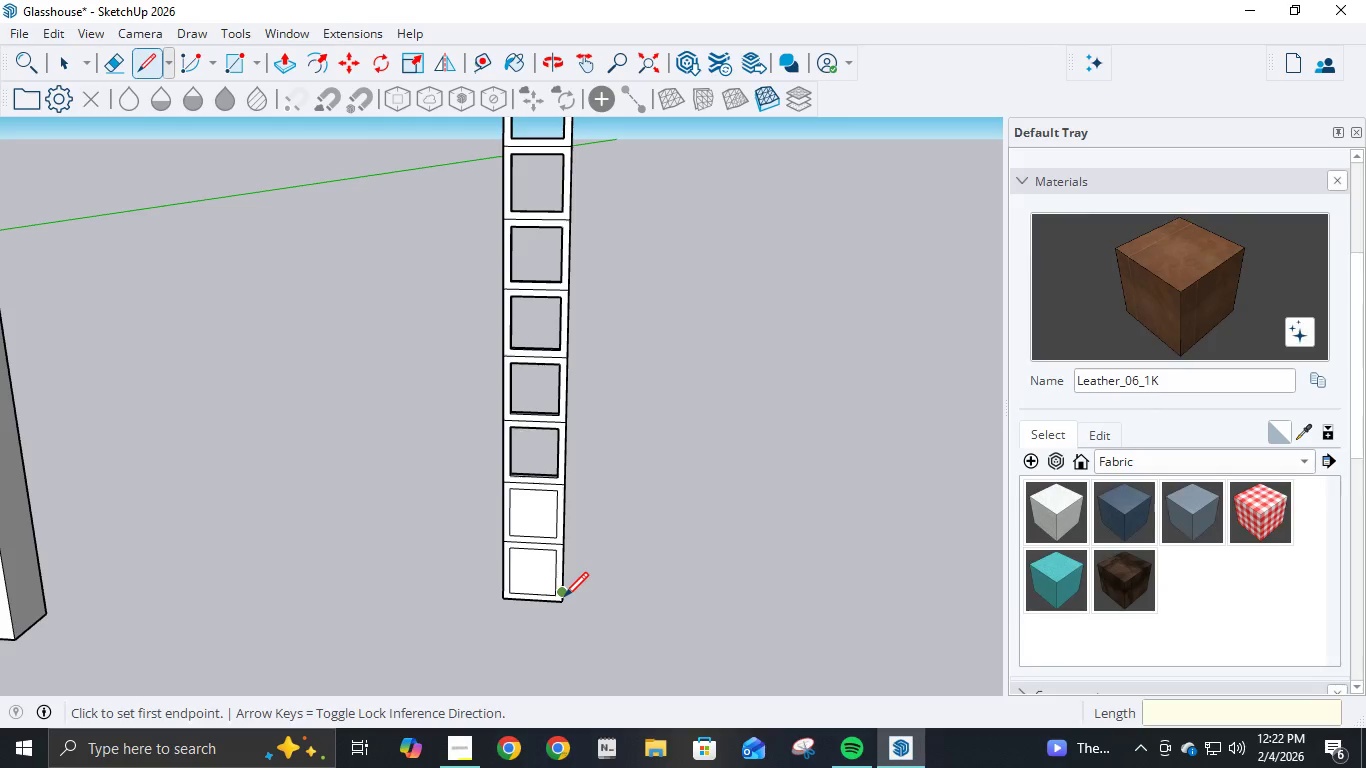 
key(Control+Y)
 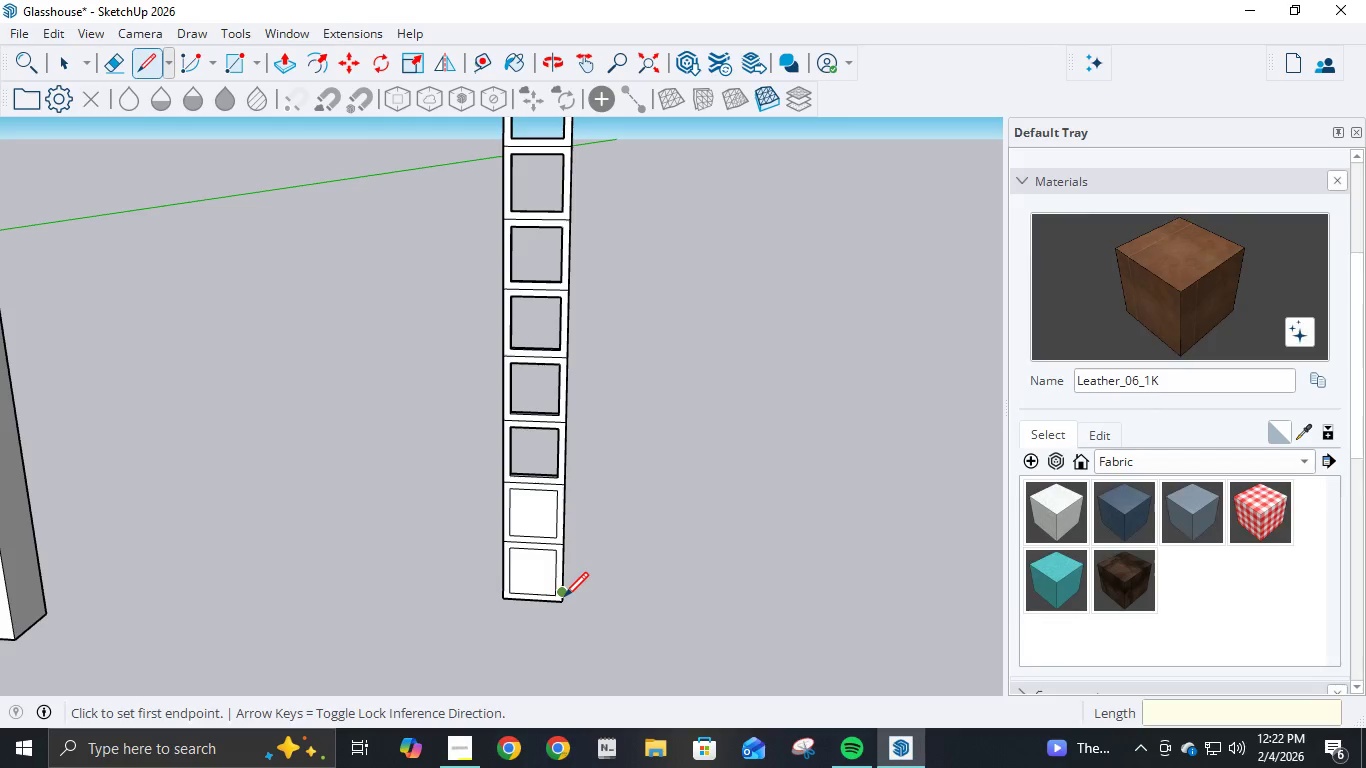 
key(Control+Y)
 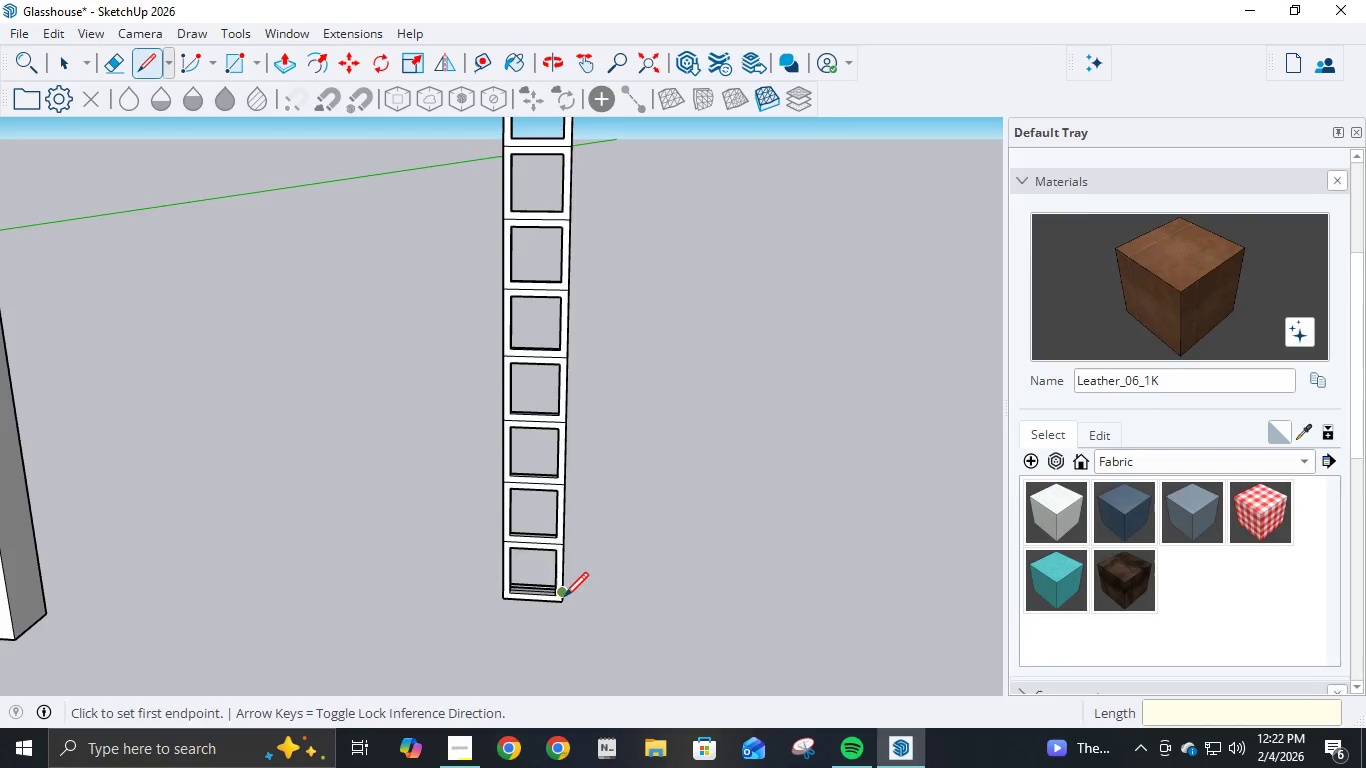 
key(Control+Y)
 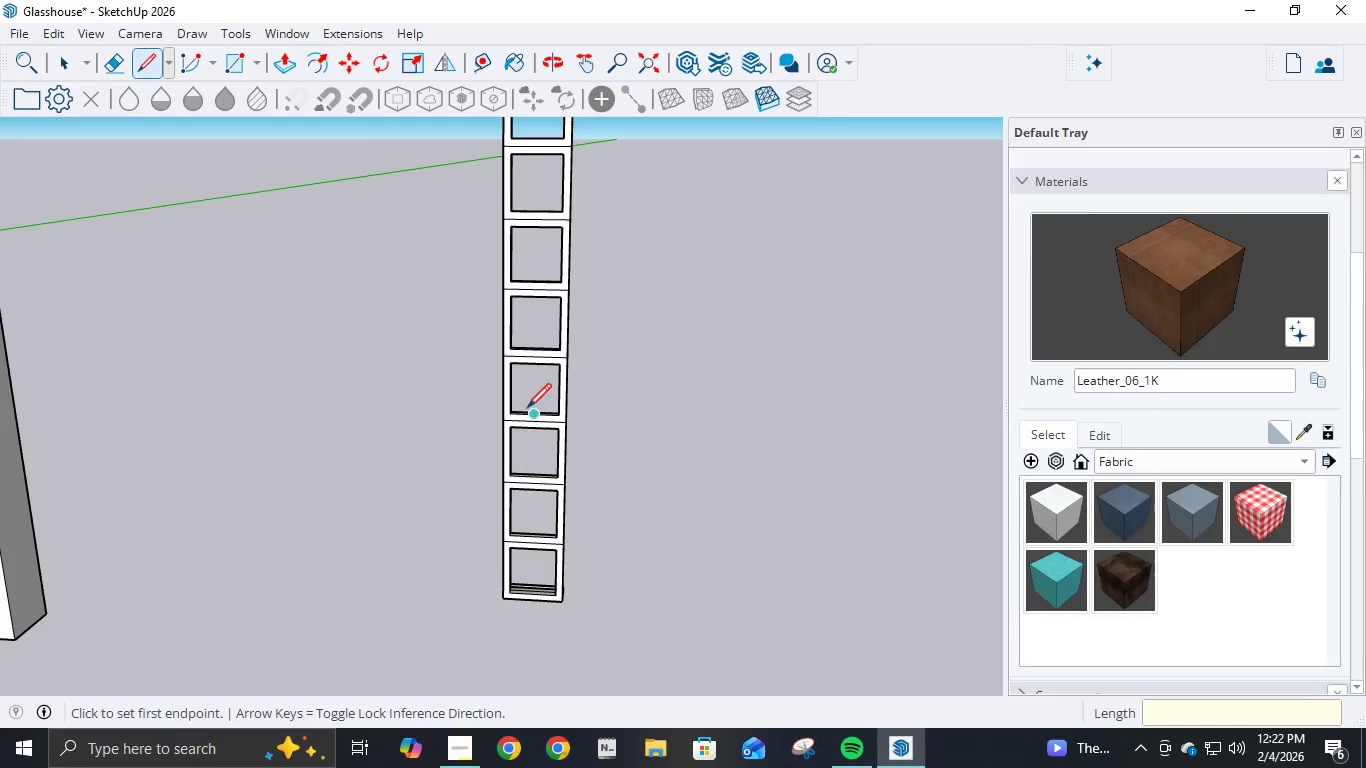 
scroll: coordinate [533, 401], scroll_direction: down, amount: 4.0
 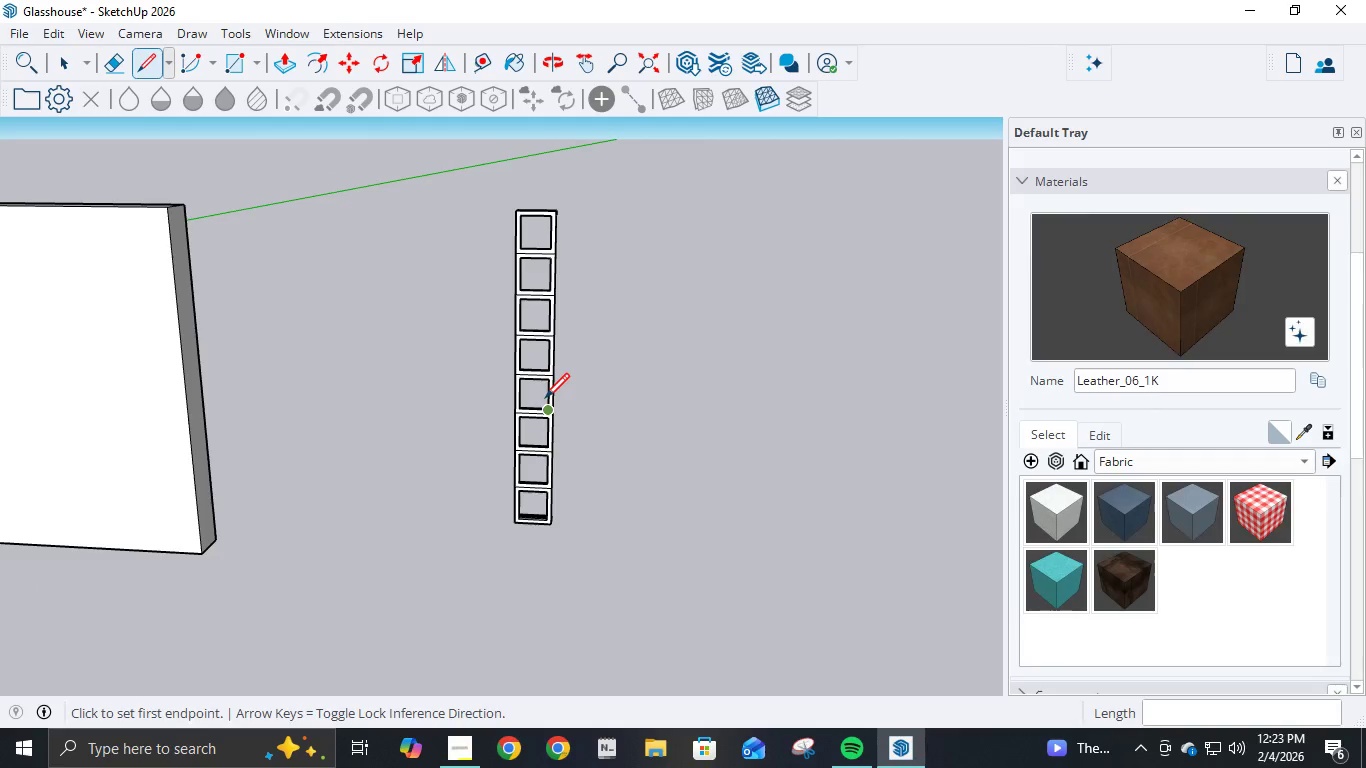 
key(Control+Y)
 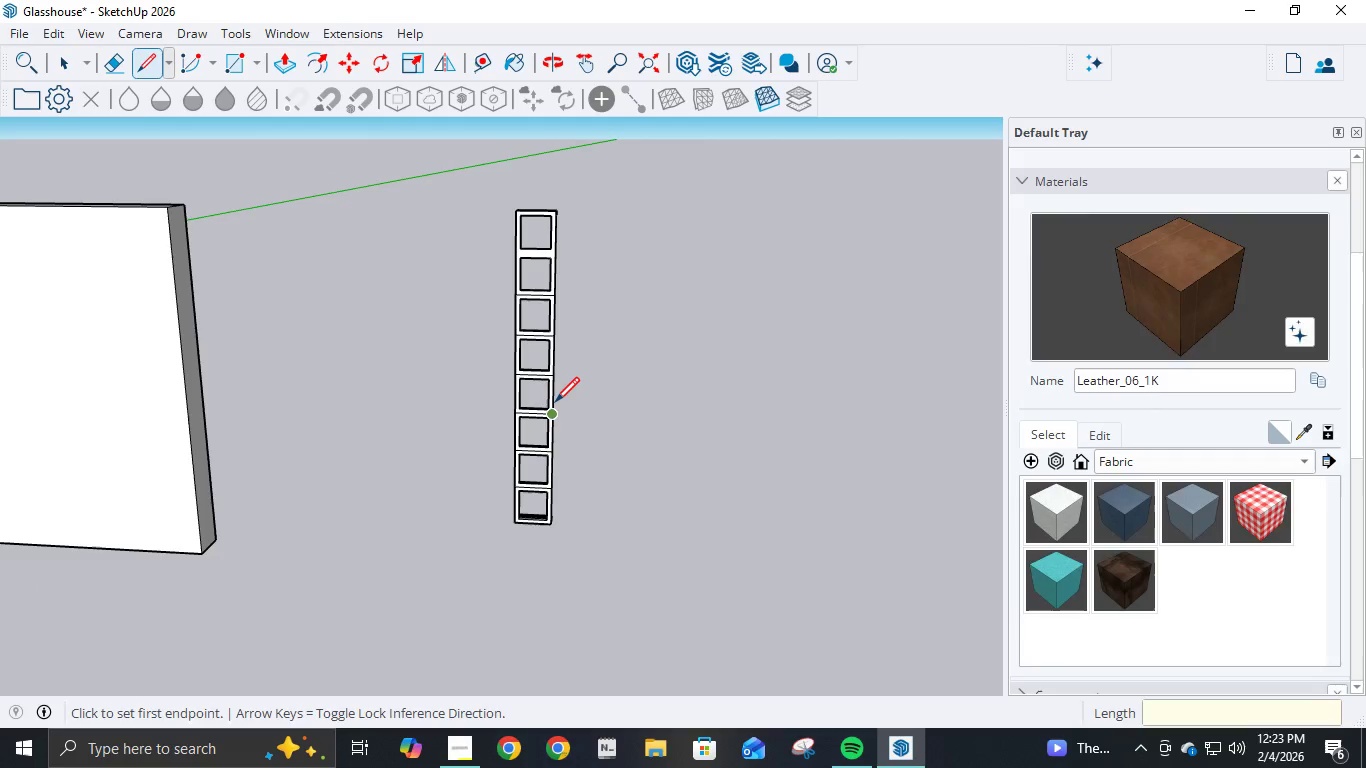 
key(Control+Y)
 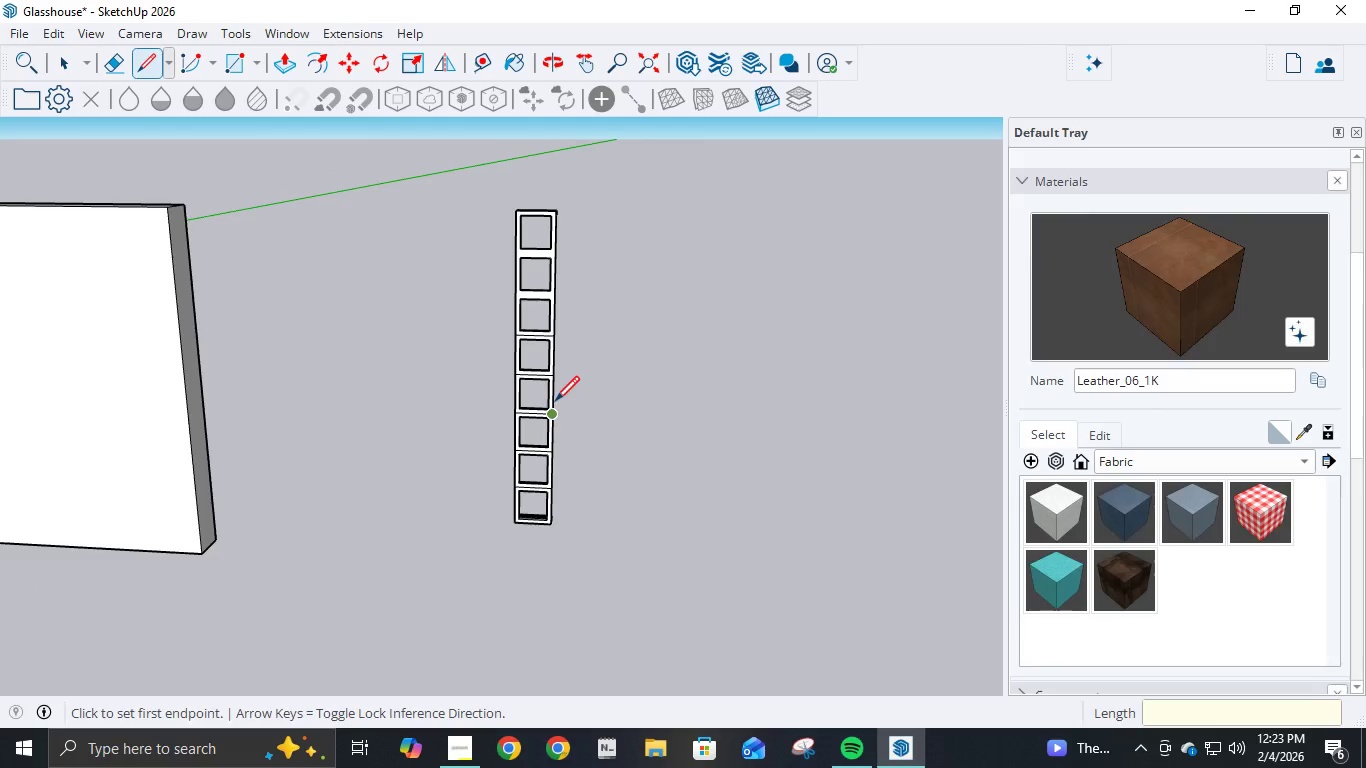 
key(Control+Y)
 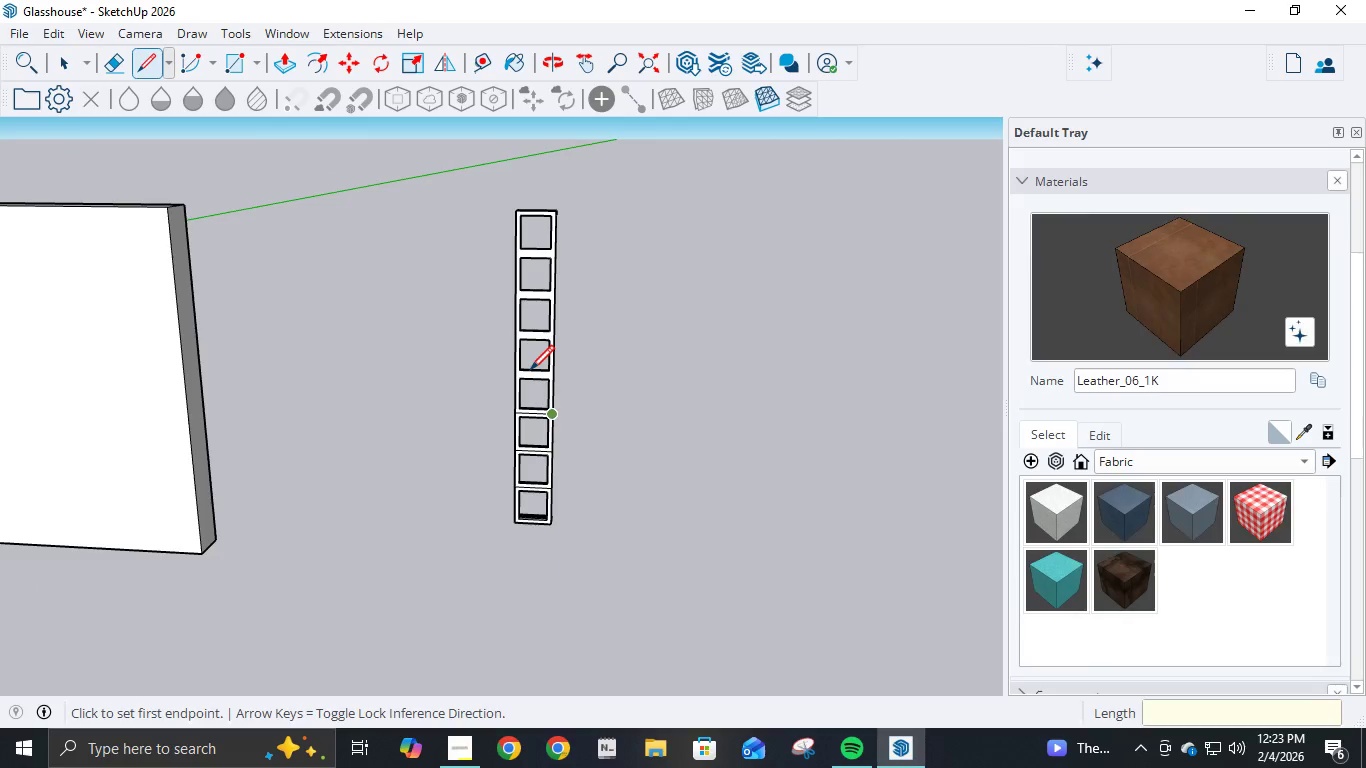 
key(Control+Y)
 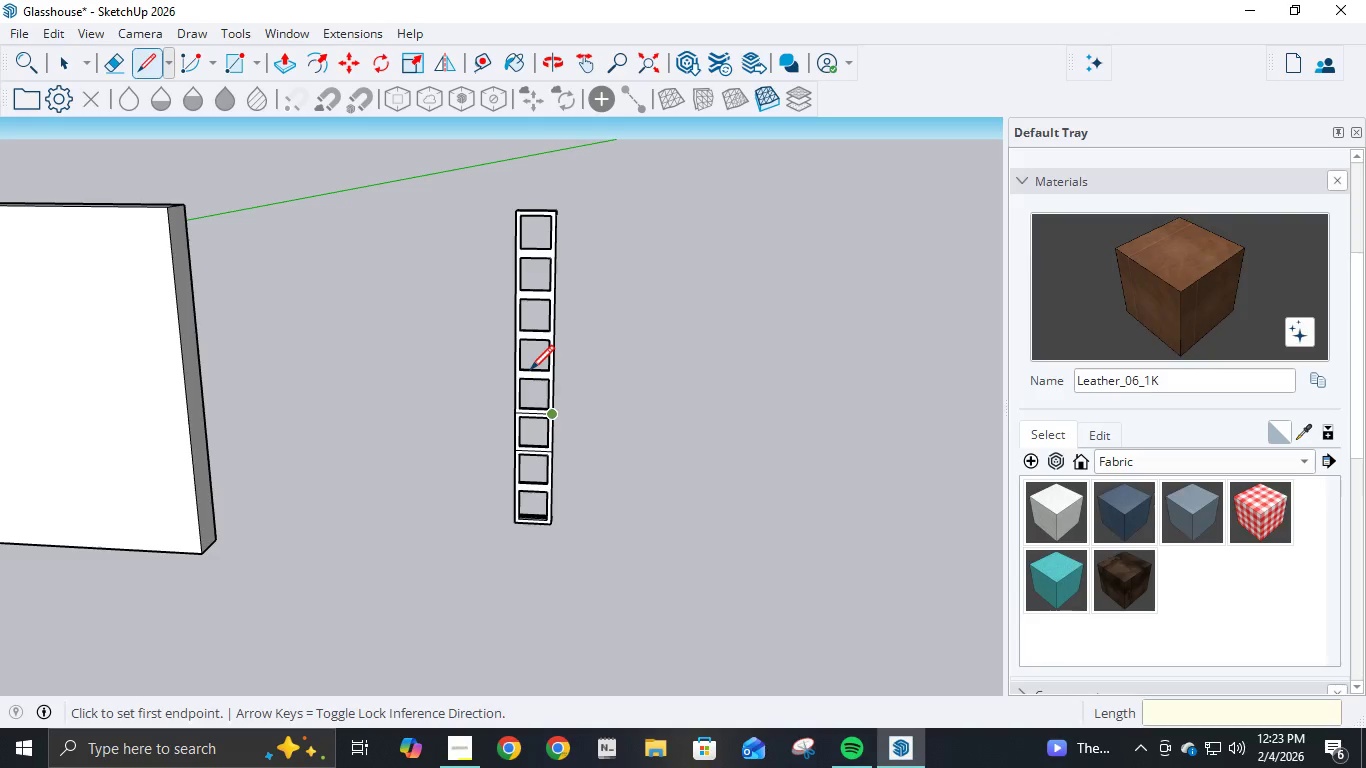 
key(Control+Y)
 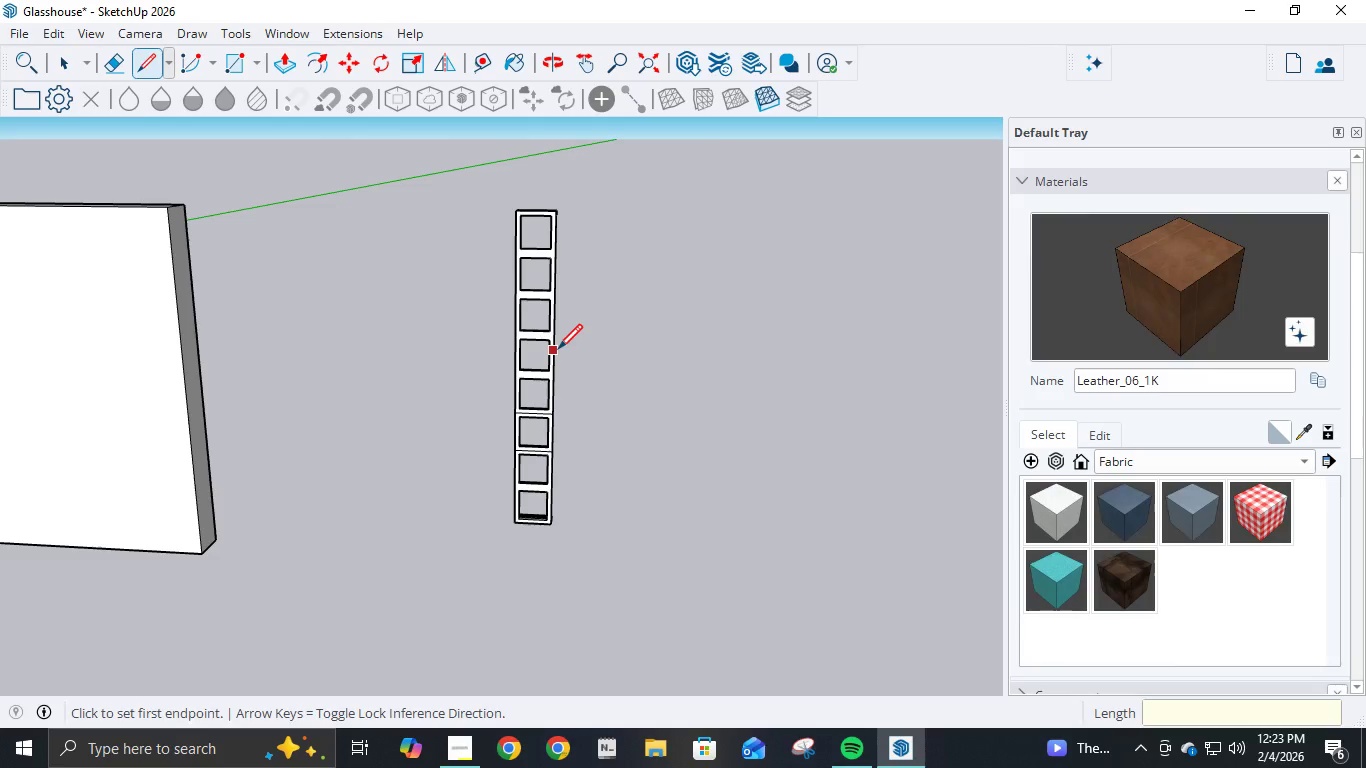 
key(Control+Y)
 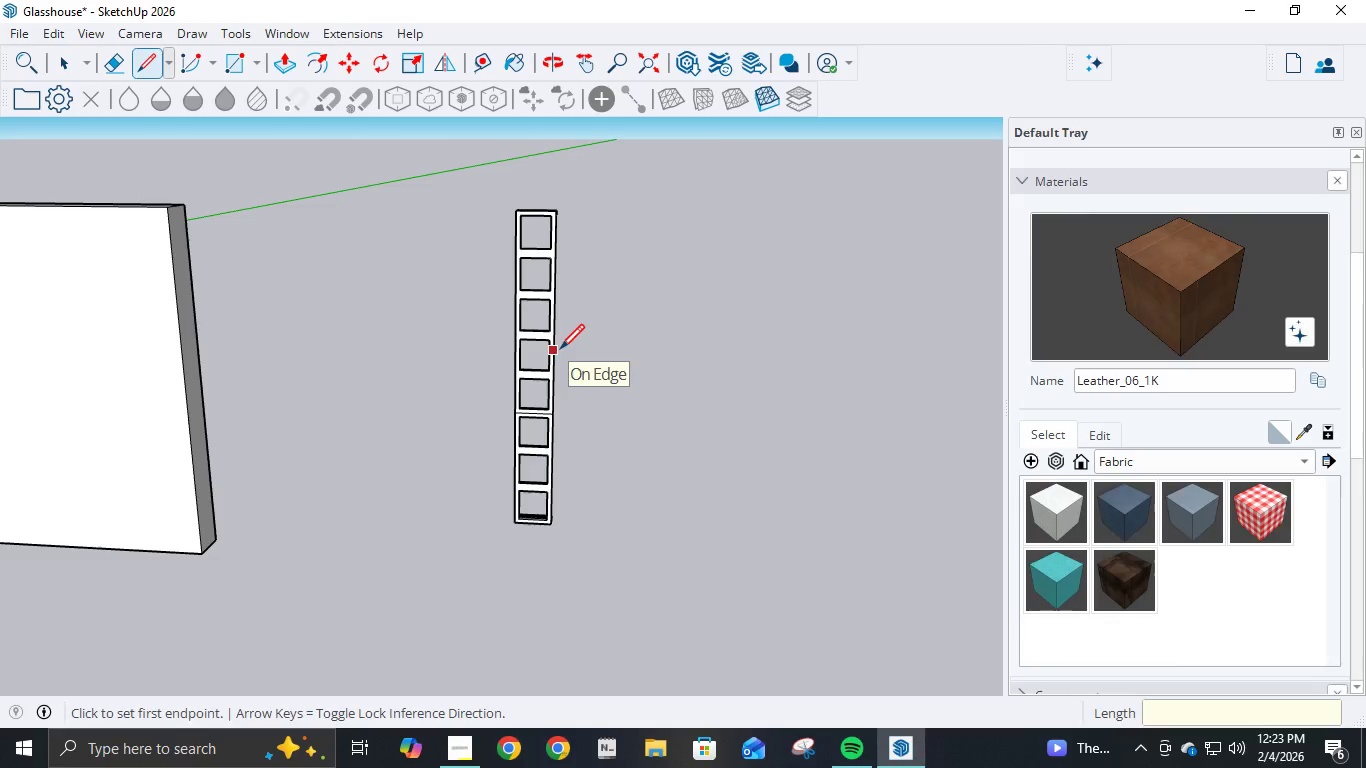 
key(Control+Y)
 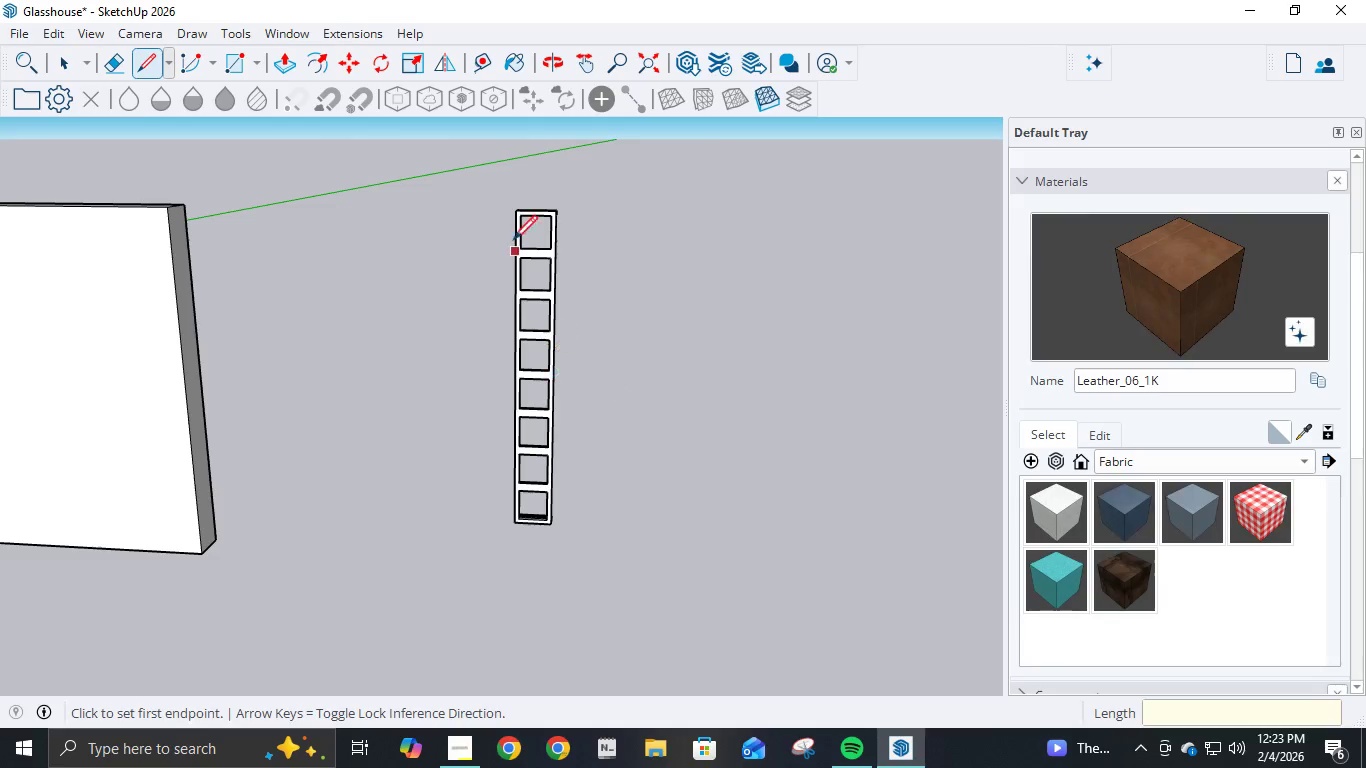 
scroll: coordinate [470, 415], scroll_direction: up, amount: 8.0
 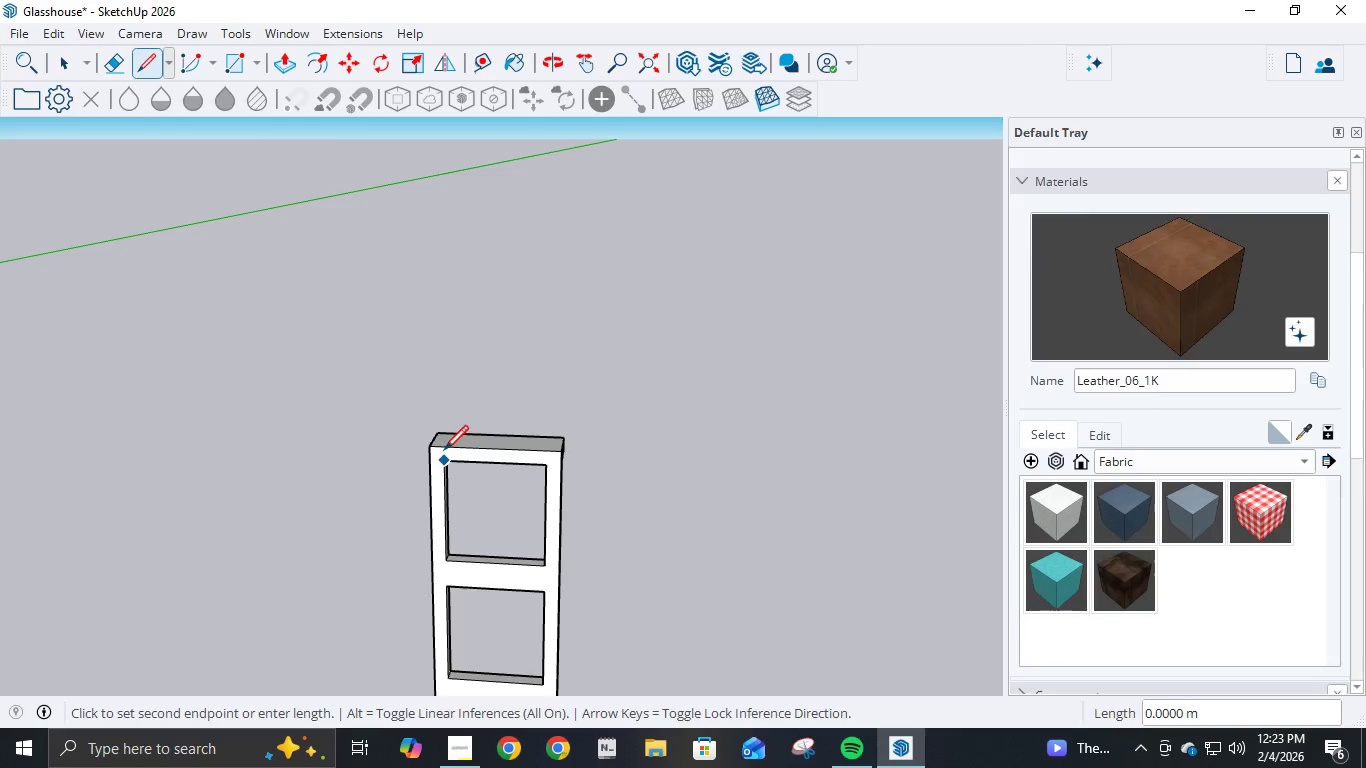 
left_click([446, 448])
 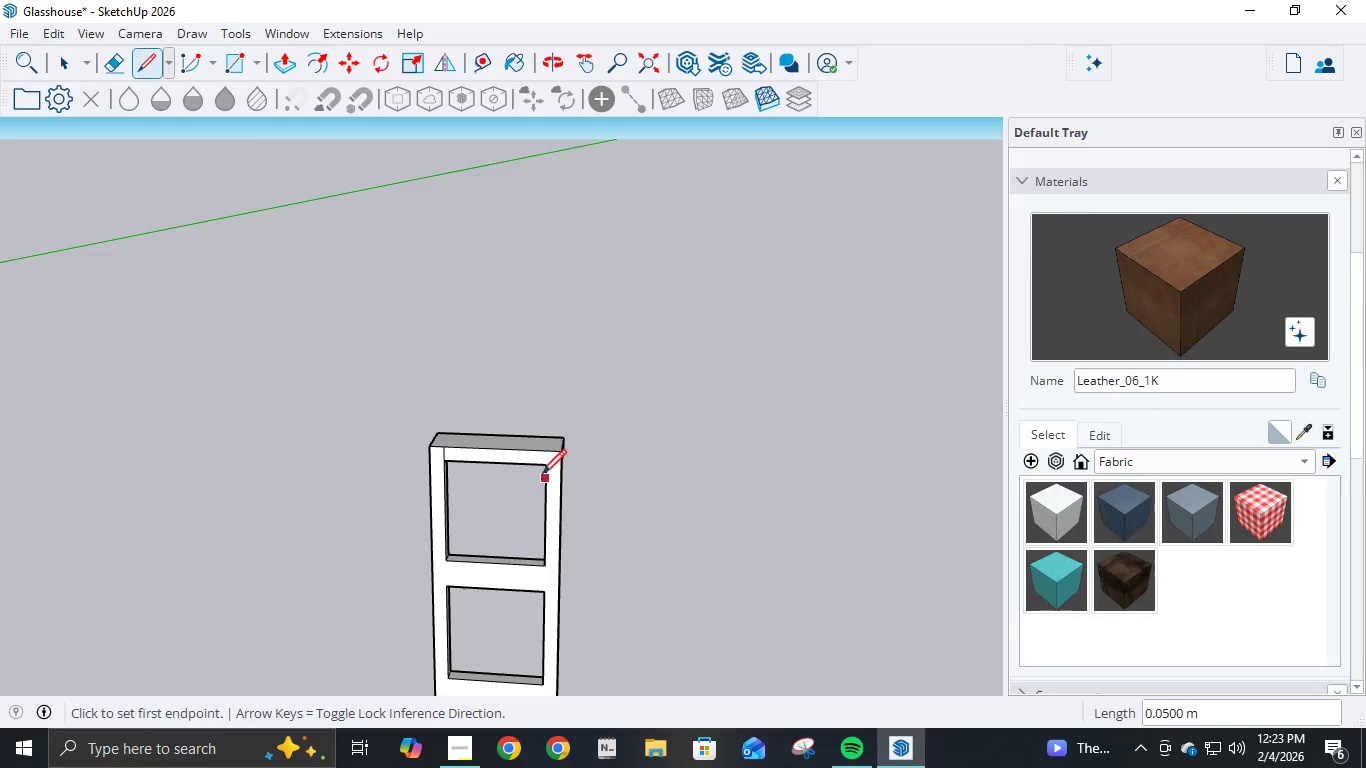 
left_click([544, 472])
 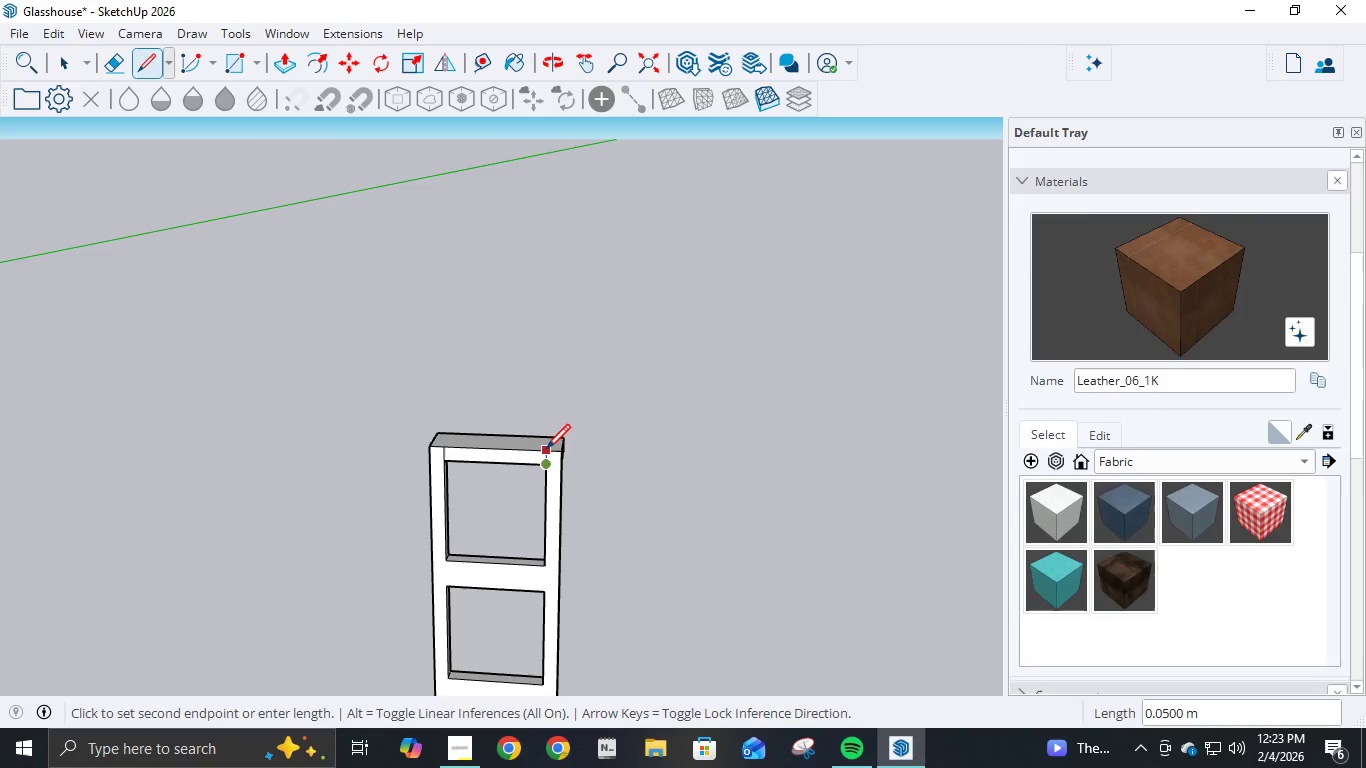 
left_click([546, 451])
 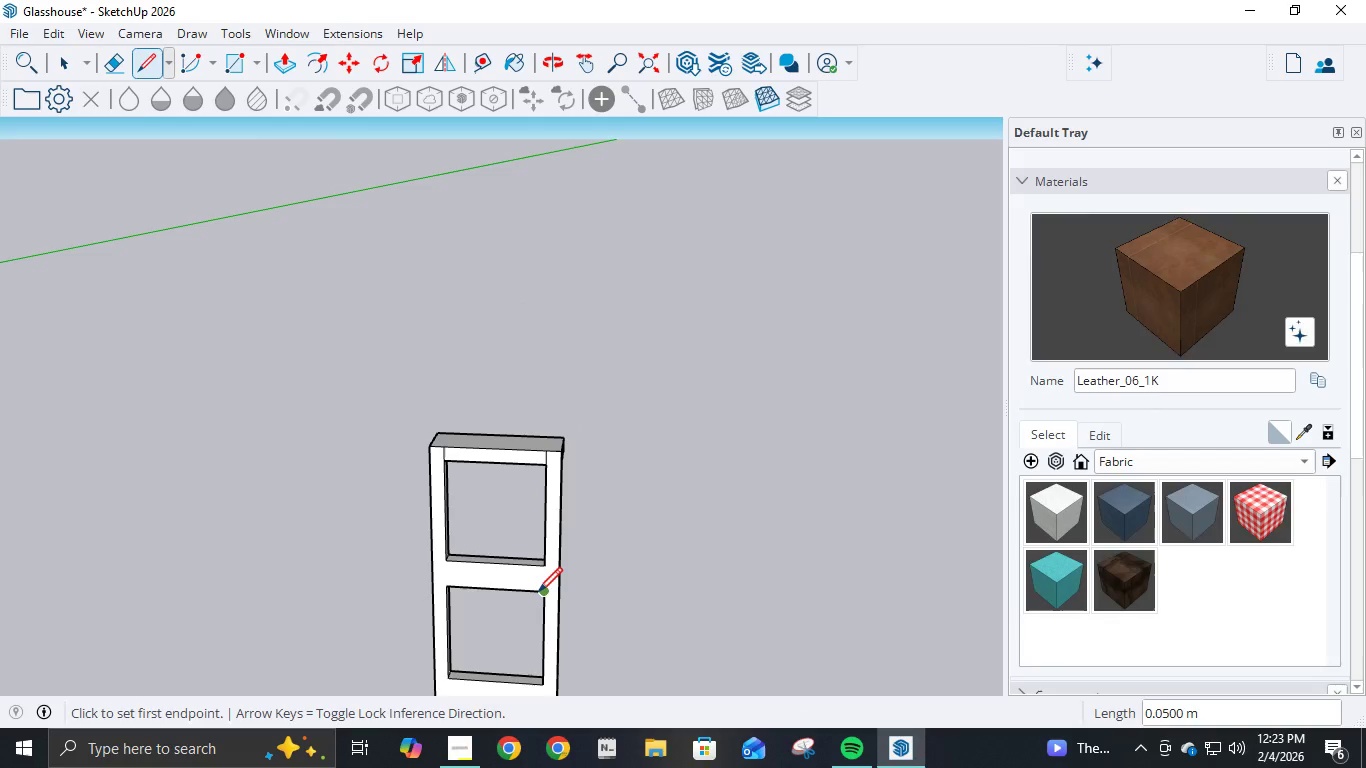 
left_click([538, 594])
 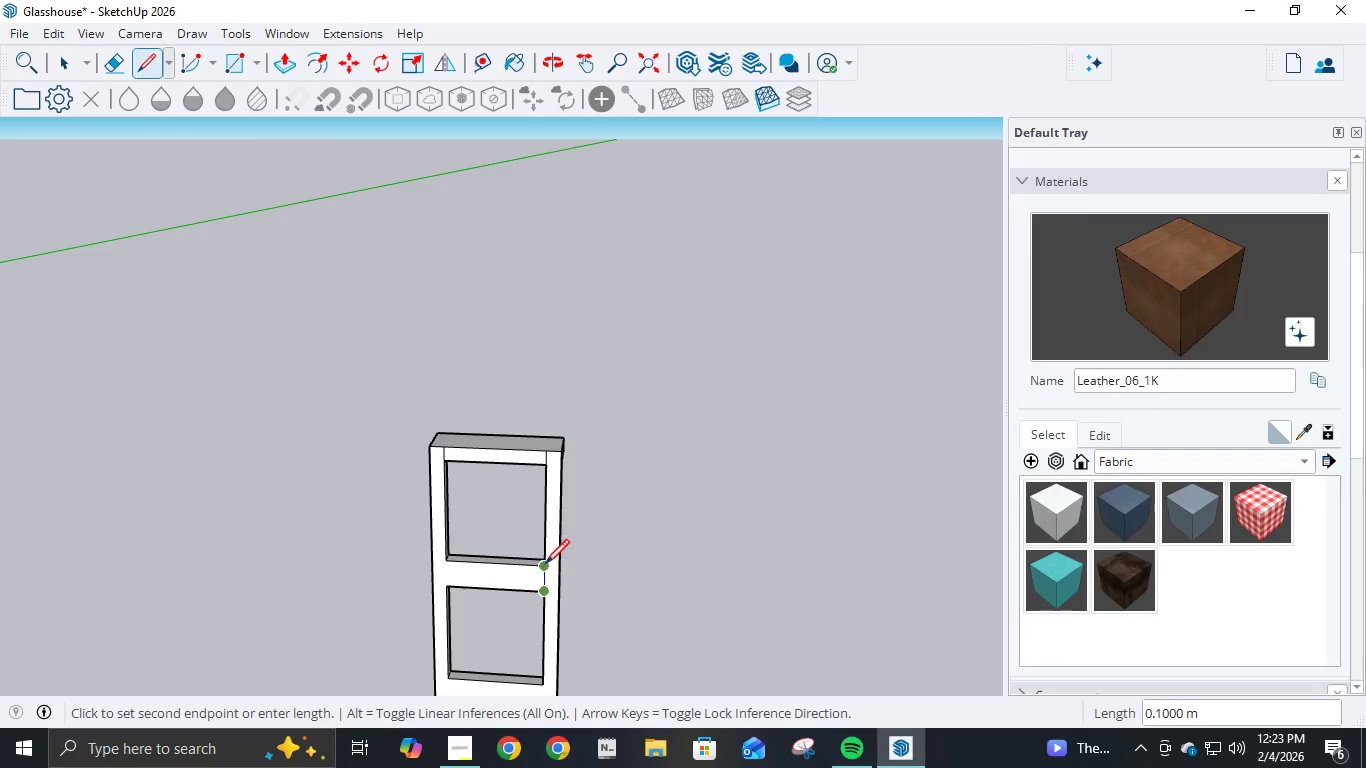 
left_click([545, 566])
 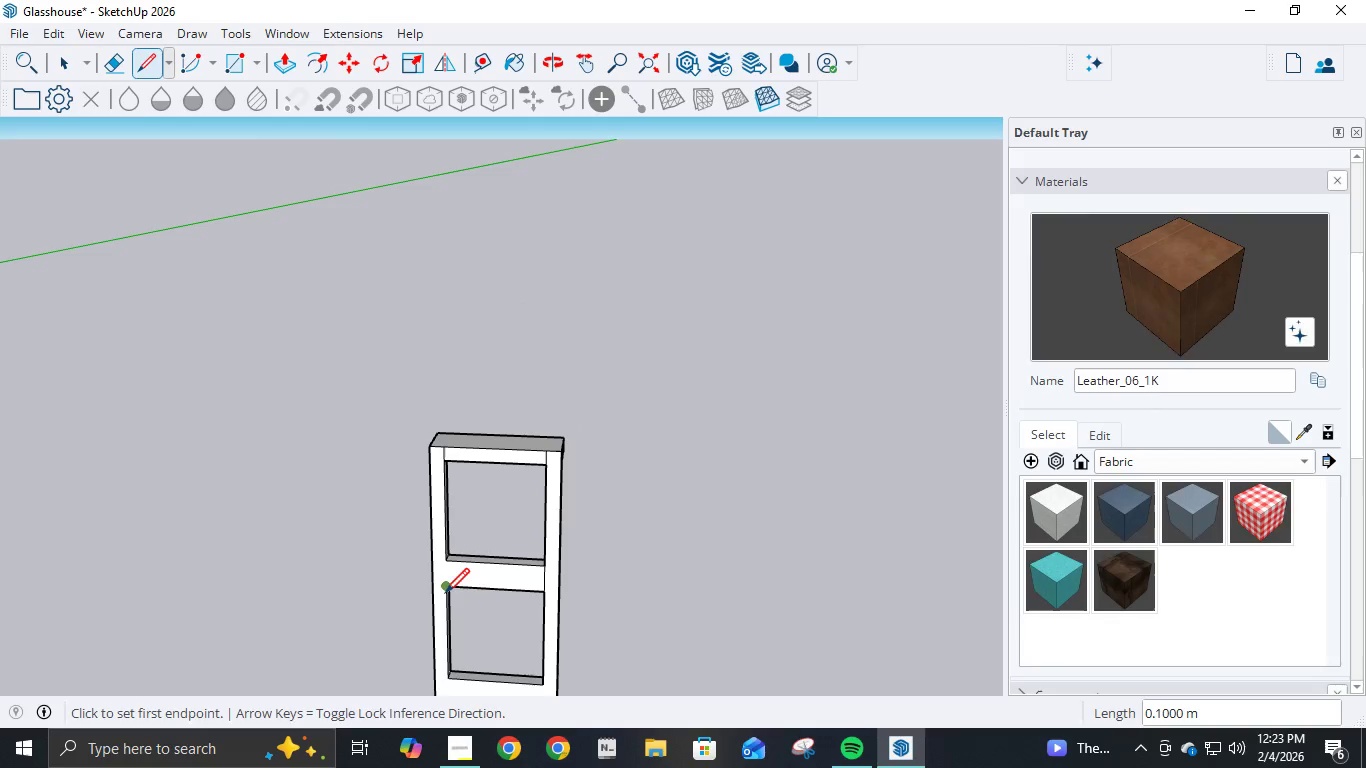 
left_click([445, 595])
 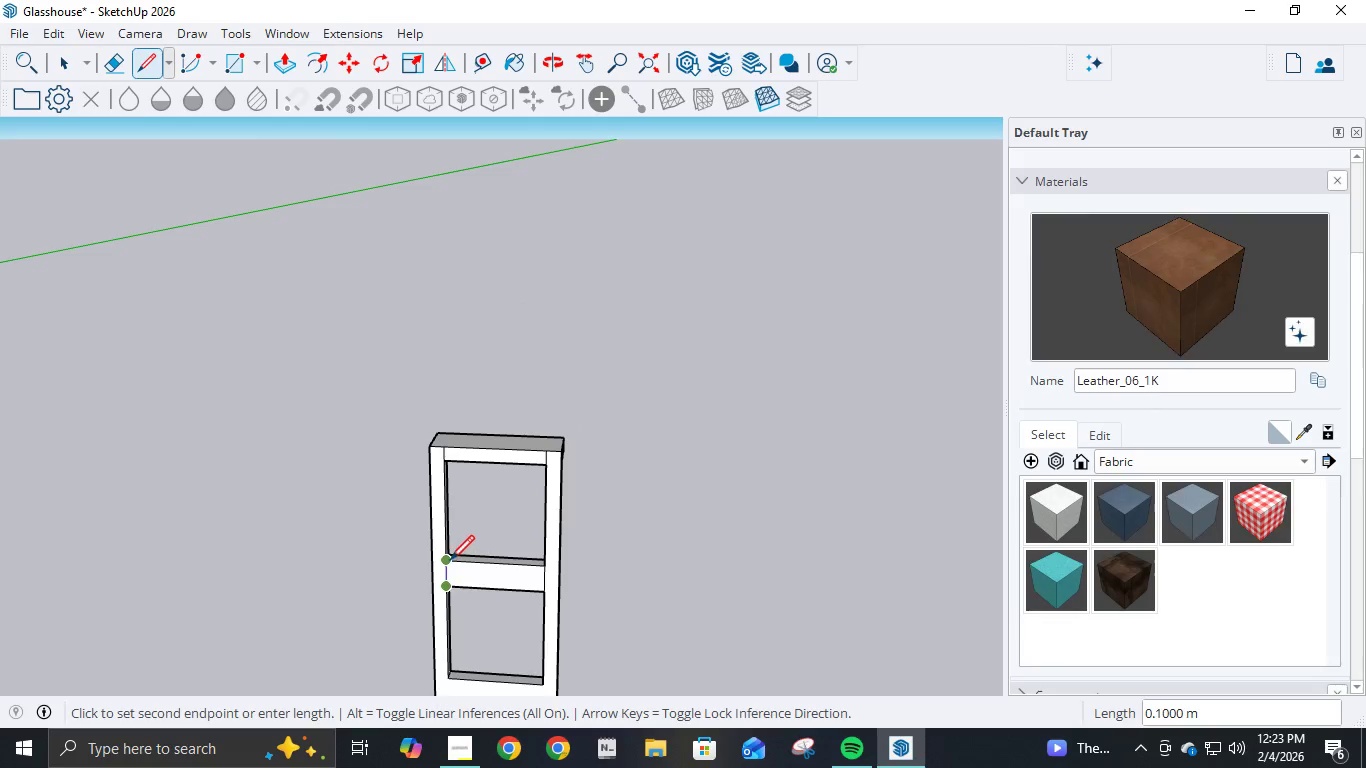 
left_click([450, 562])
 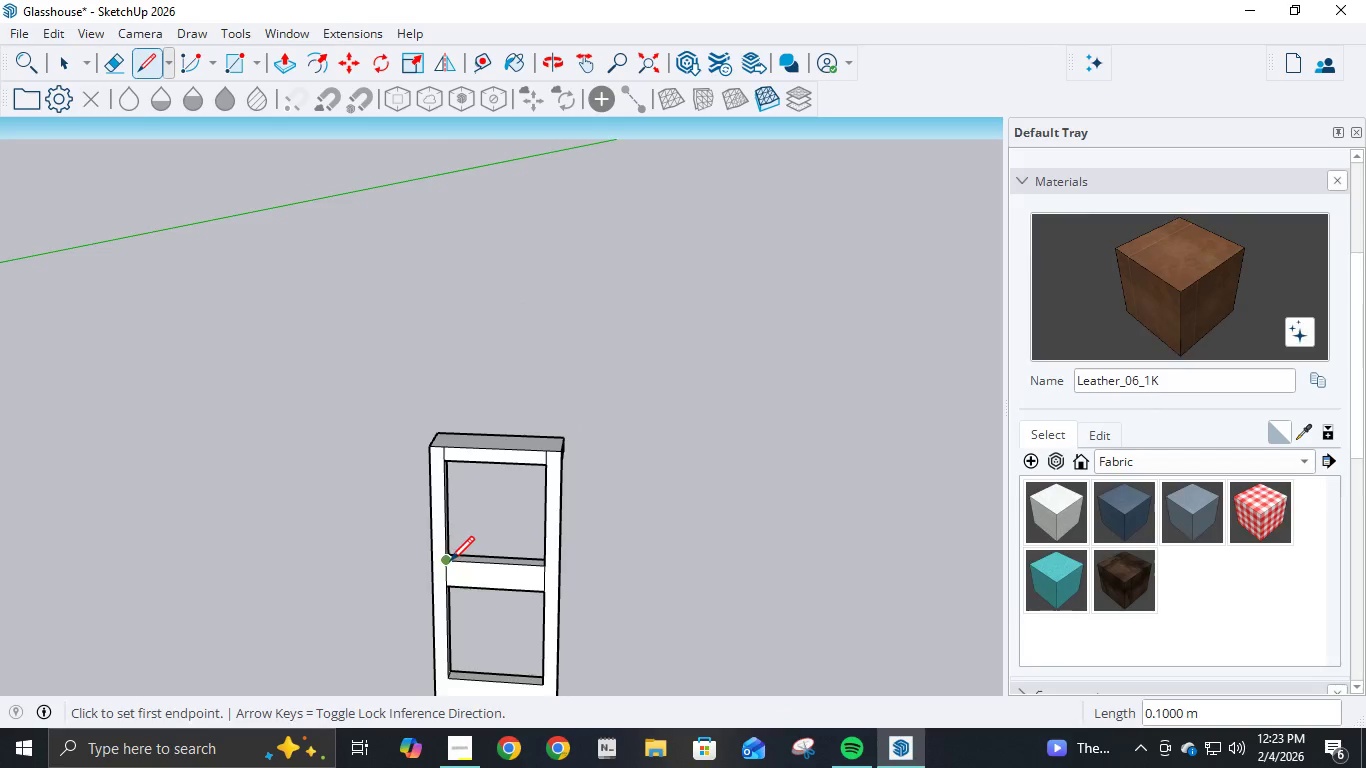 
scroll: coordinate [506, 567], scroll_direction: down, amount: 7.0
 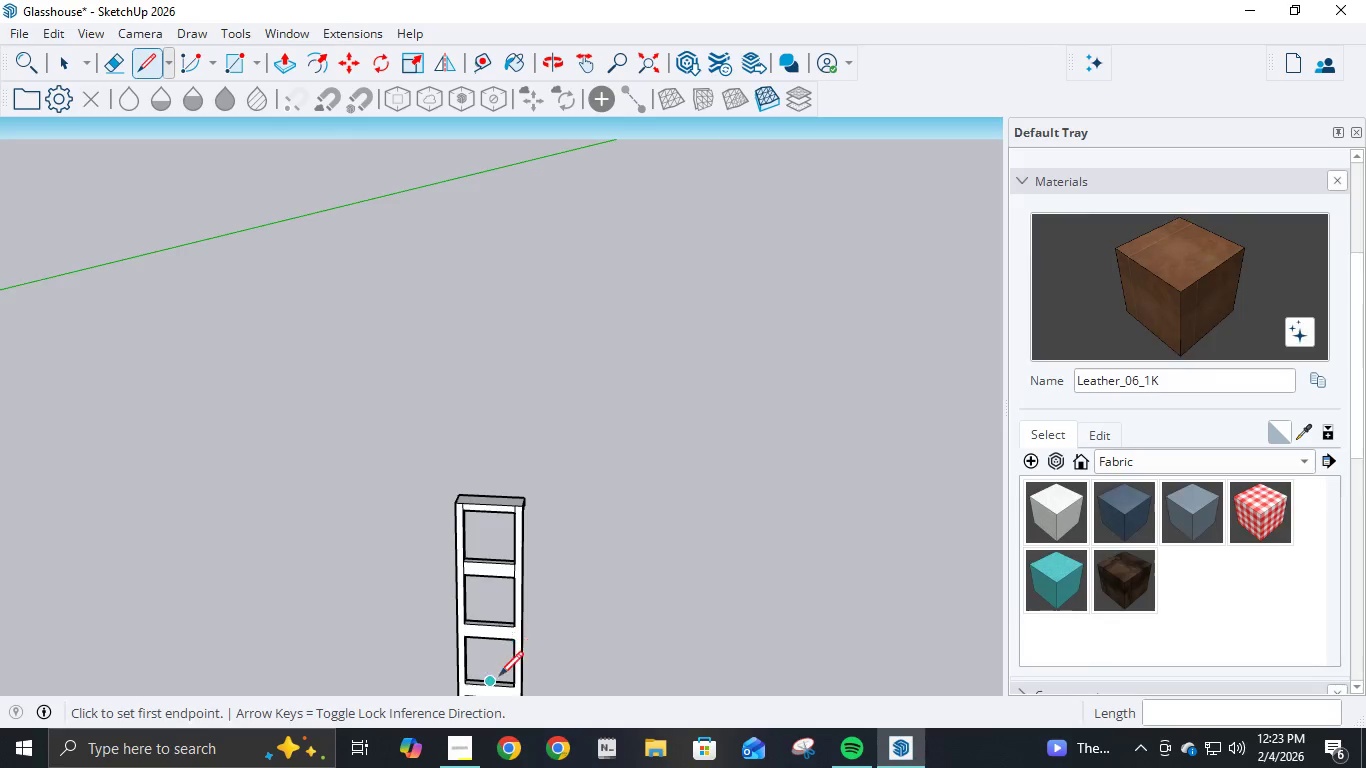 
scroll: coordinate [499, 678], scroll_direction: up, amount: 6.0
 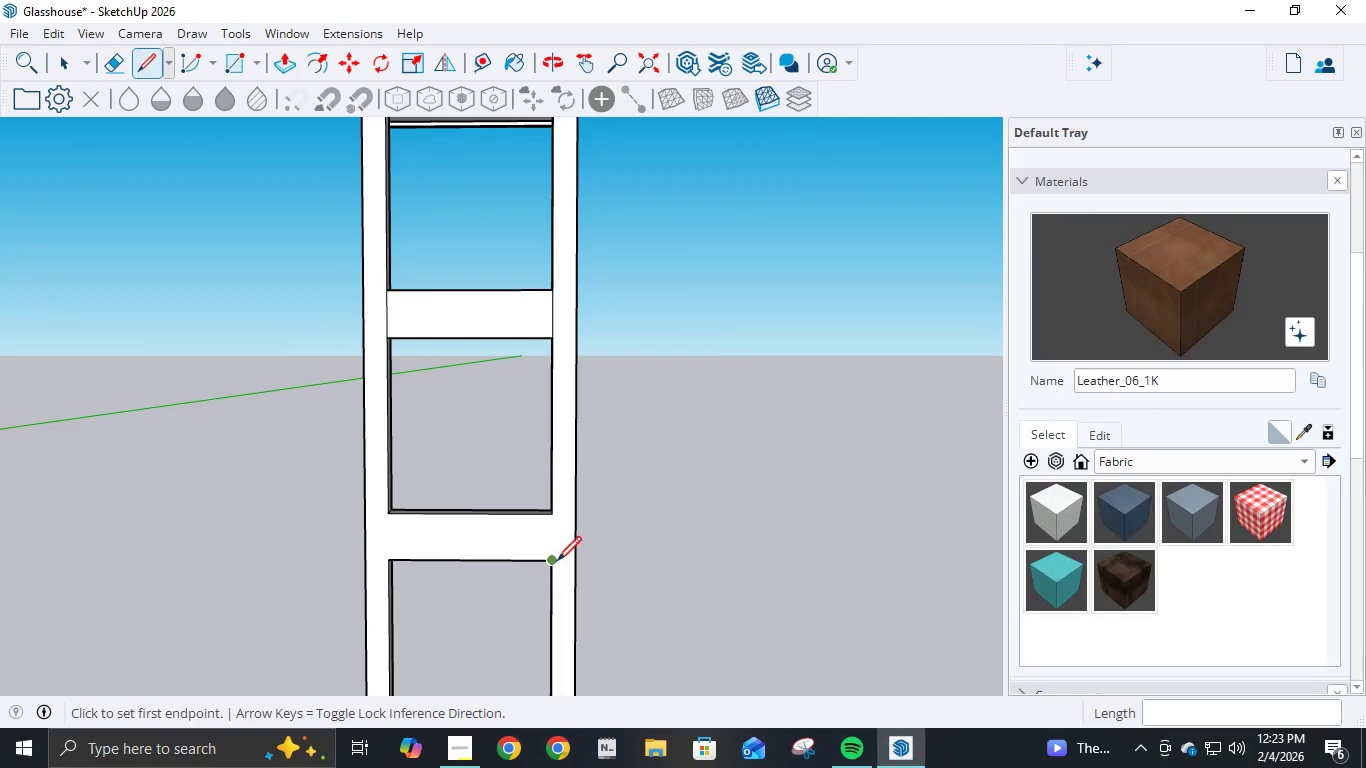 
left_click([558, 559])
 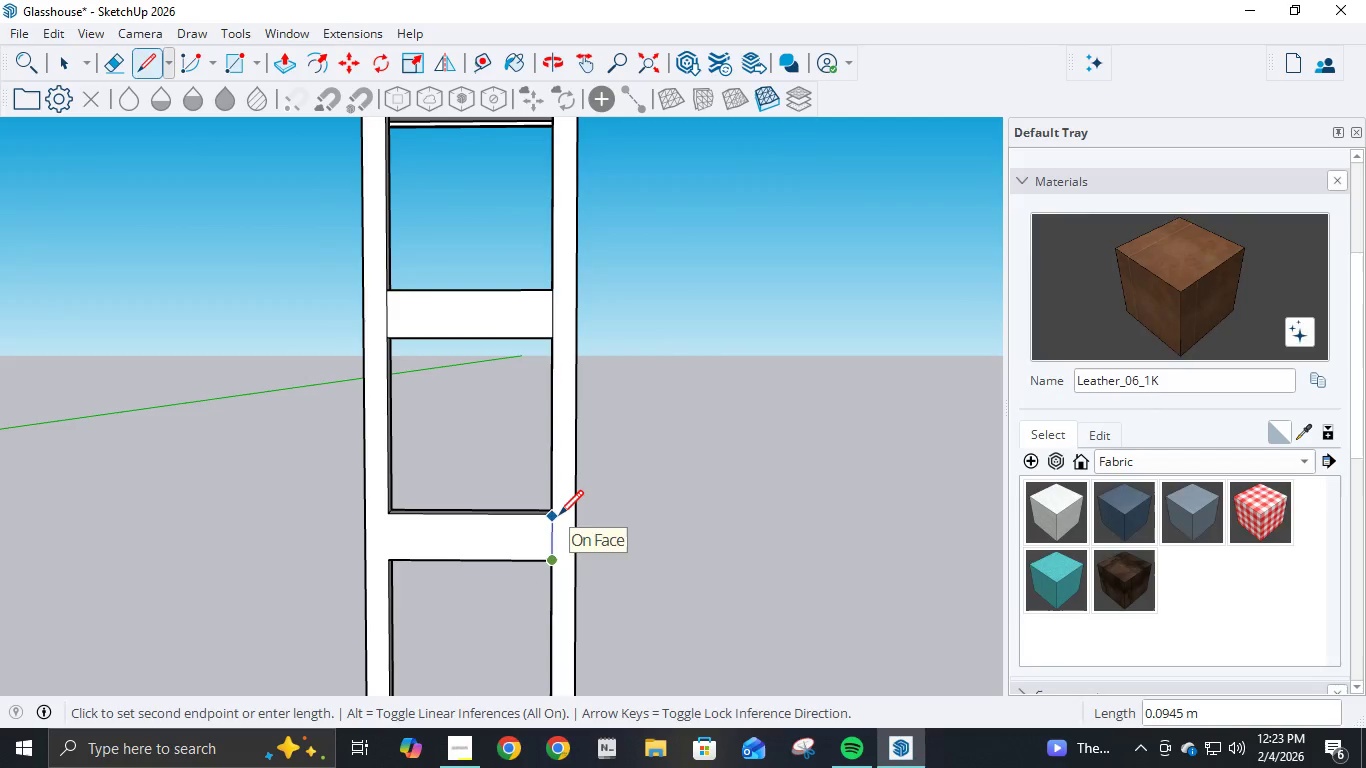 
left_click([560, 514])
 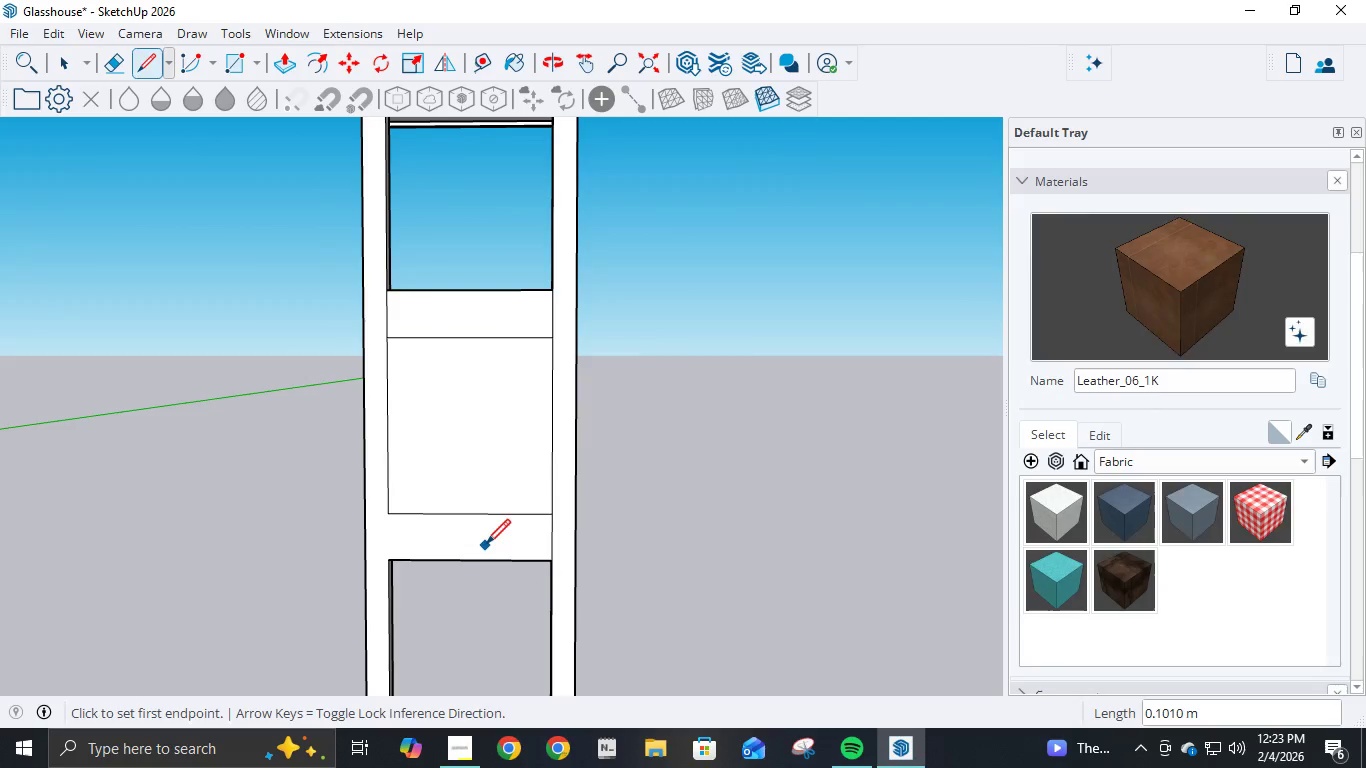 
key(Control+Z)
 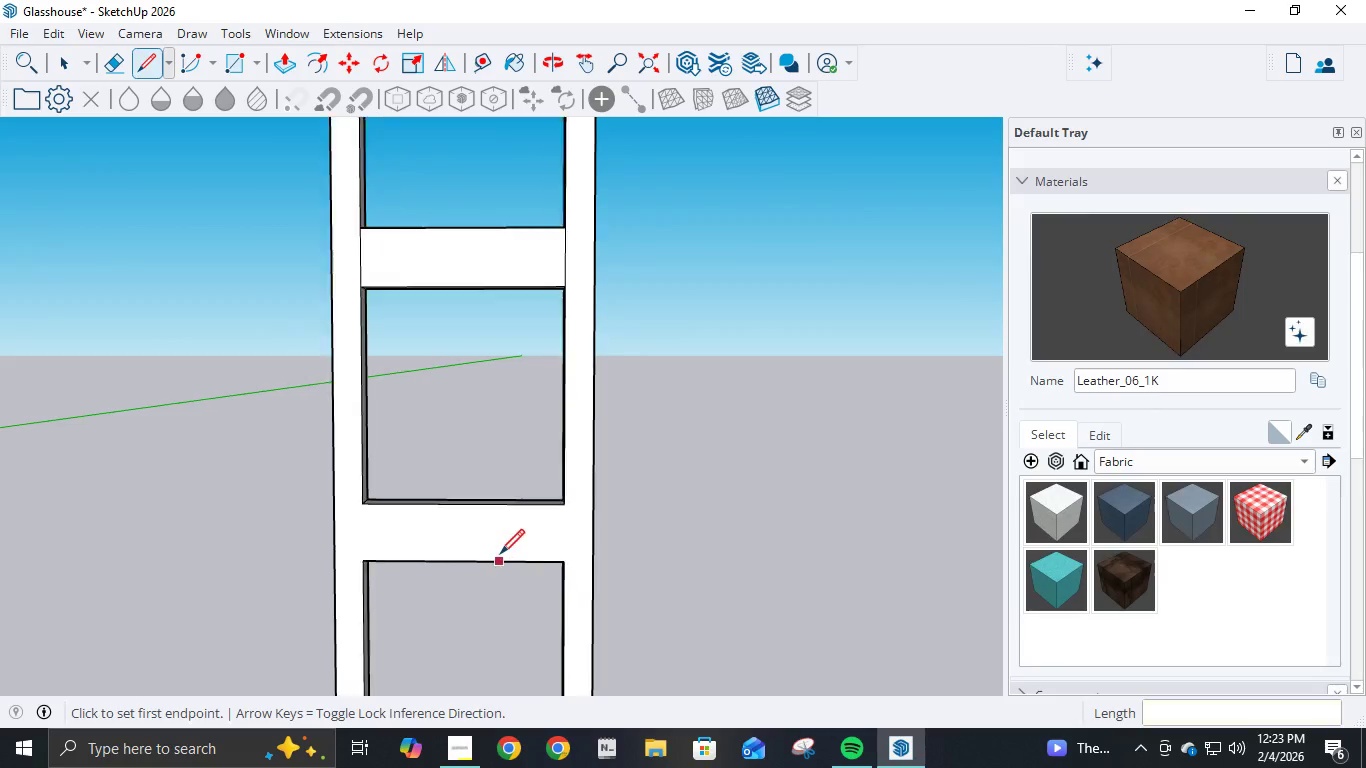 
scroll: coordinate [500, 556], scroll_direction: up, amount: 4.0
 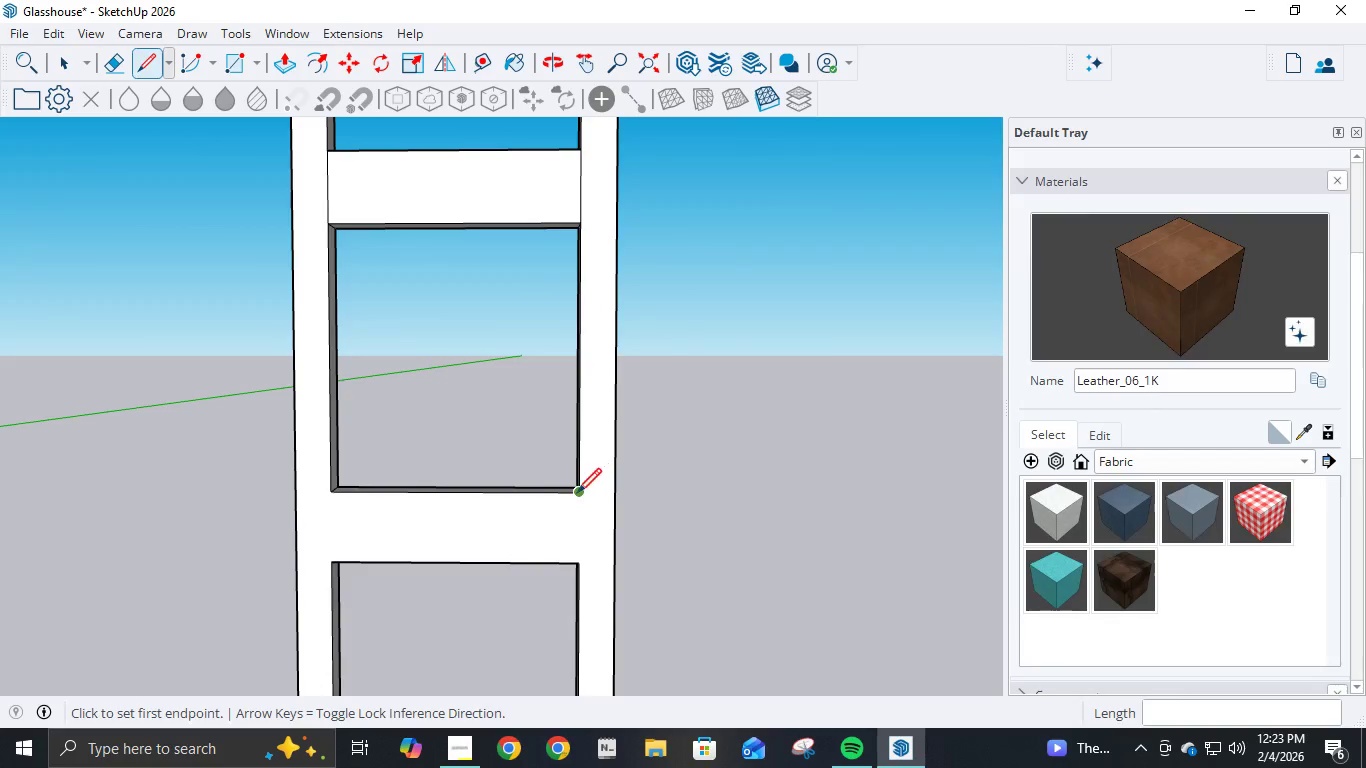 
left_click([576, 496])
 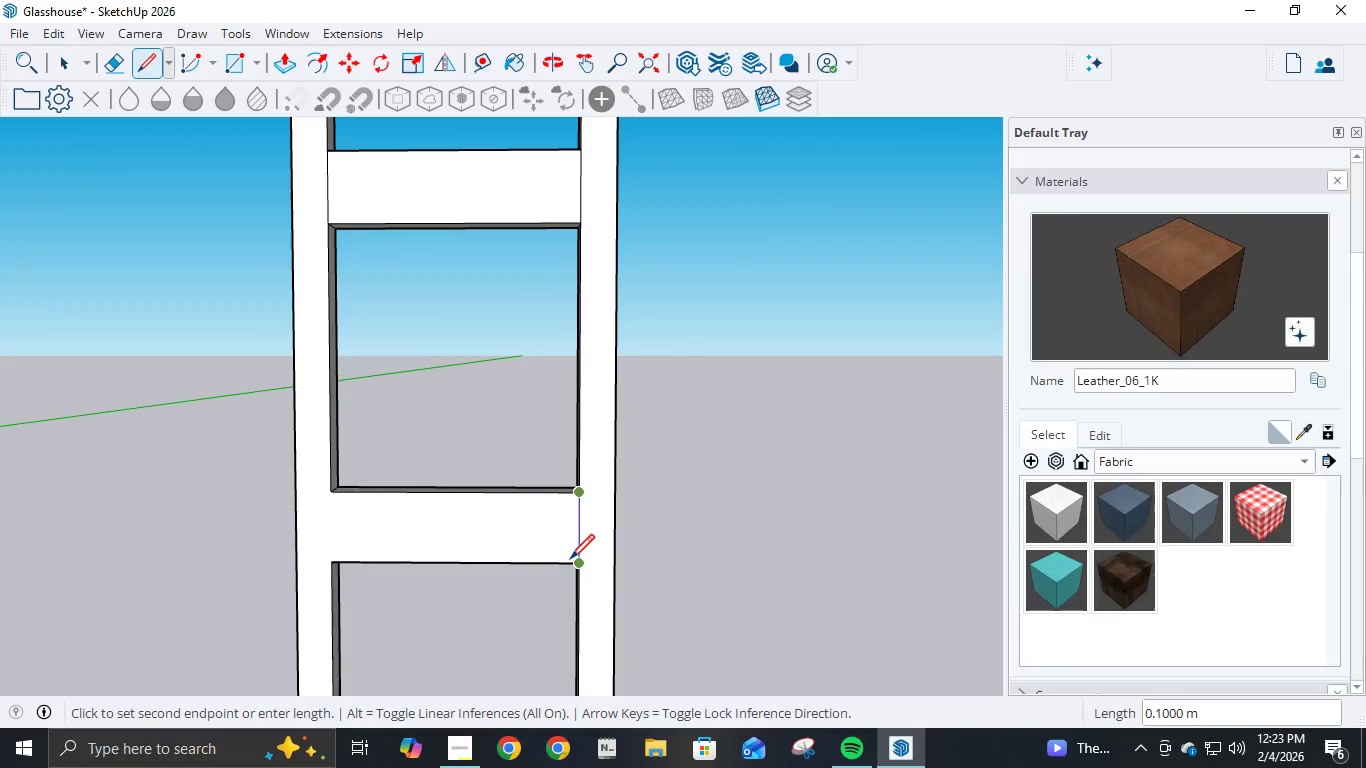 
left_click([570, 561])
 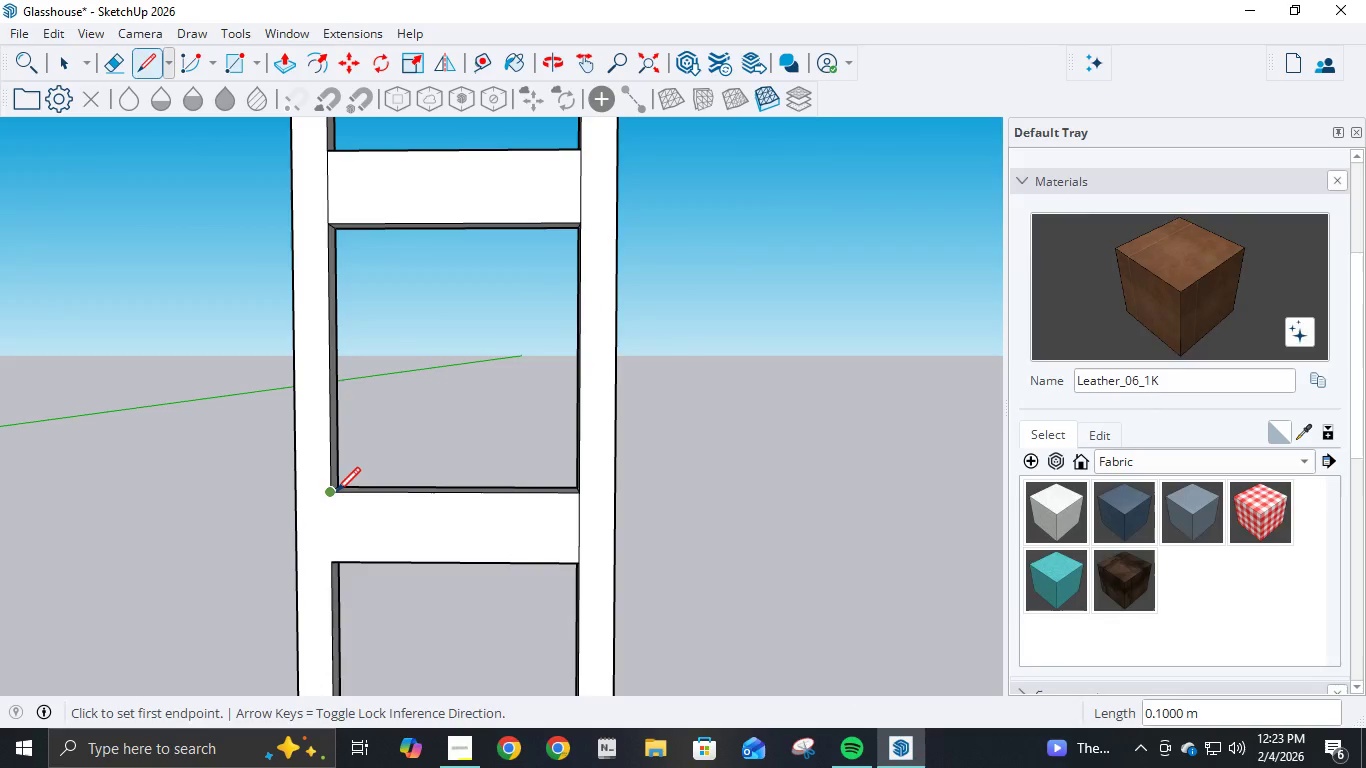 
left_click([335, 494])
 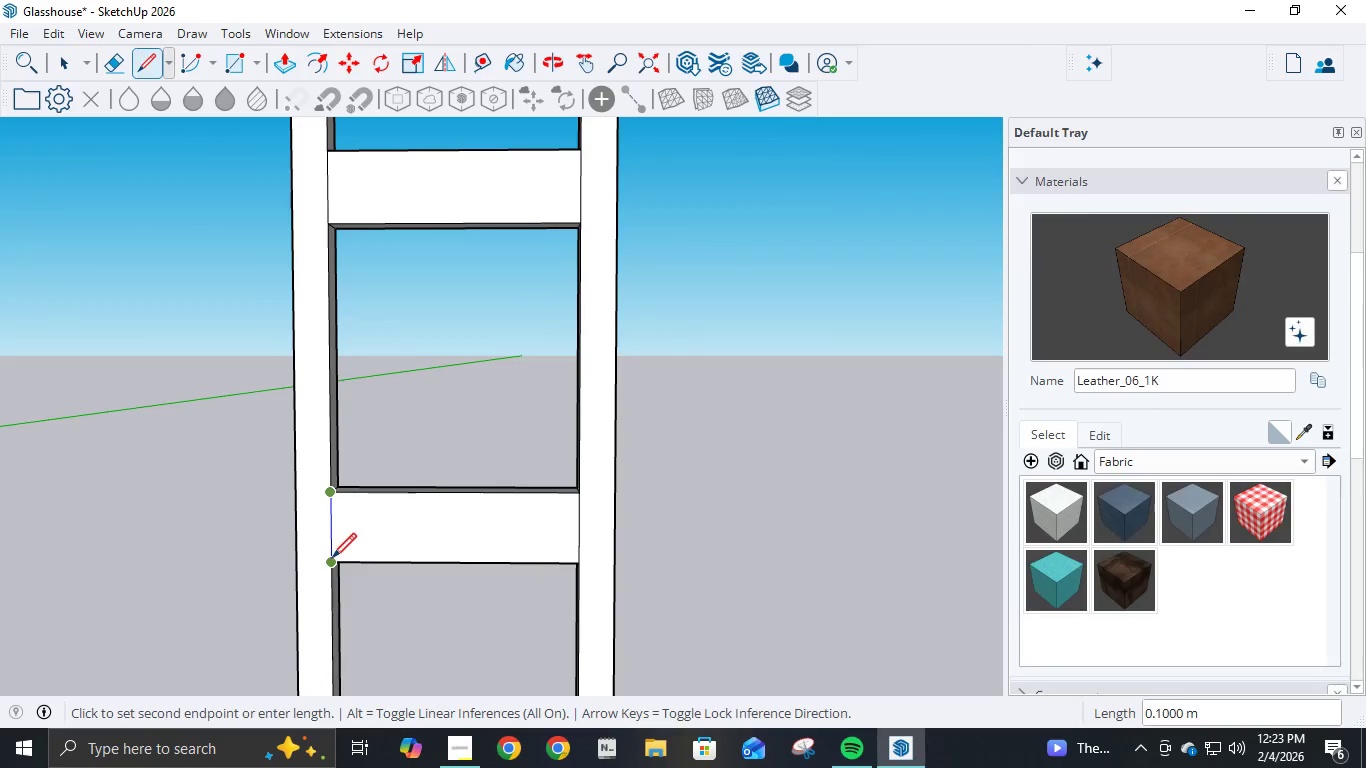 
left_click([332, 560])
 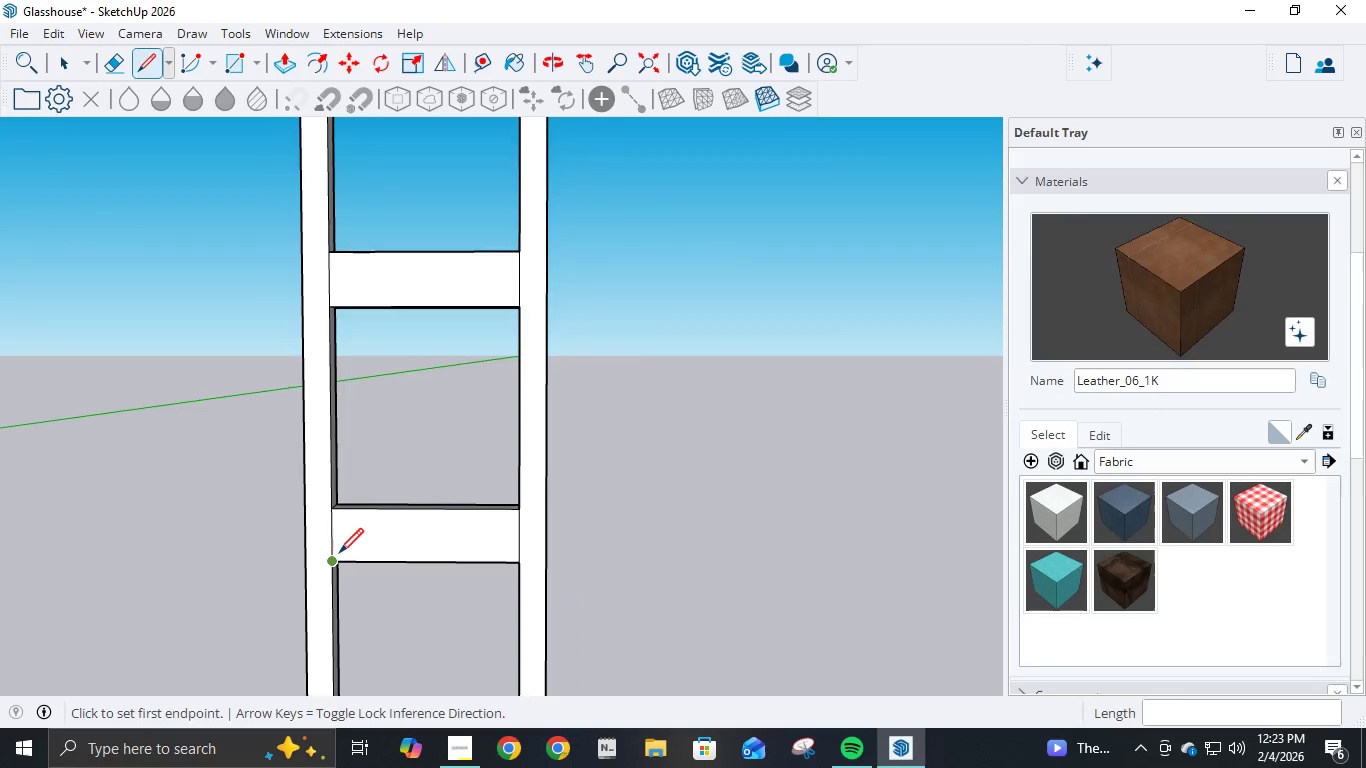 
scroll: coordinate [385, 588], scroll_direction: down, amount: 14.0
 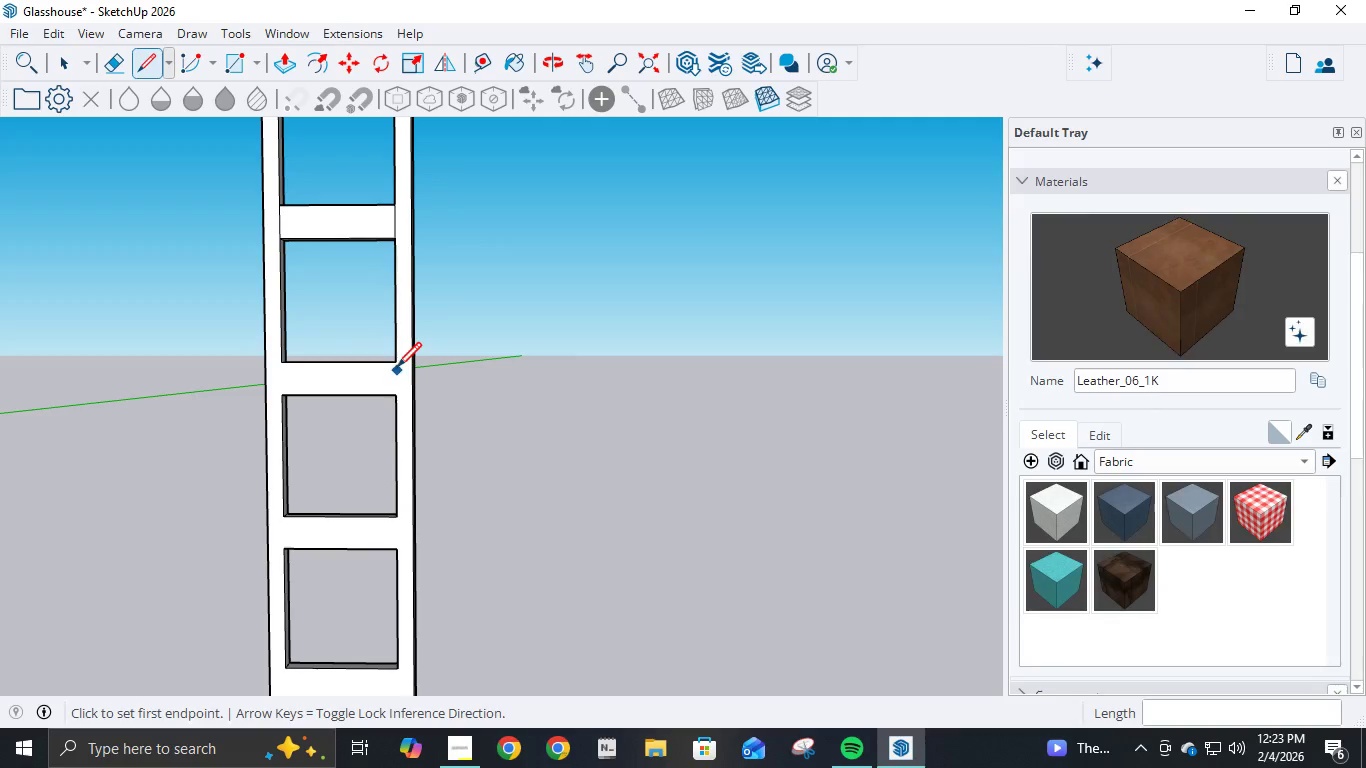 
left_click([393, 362])
 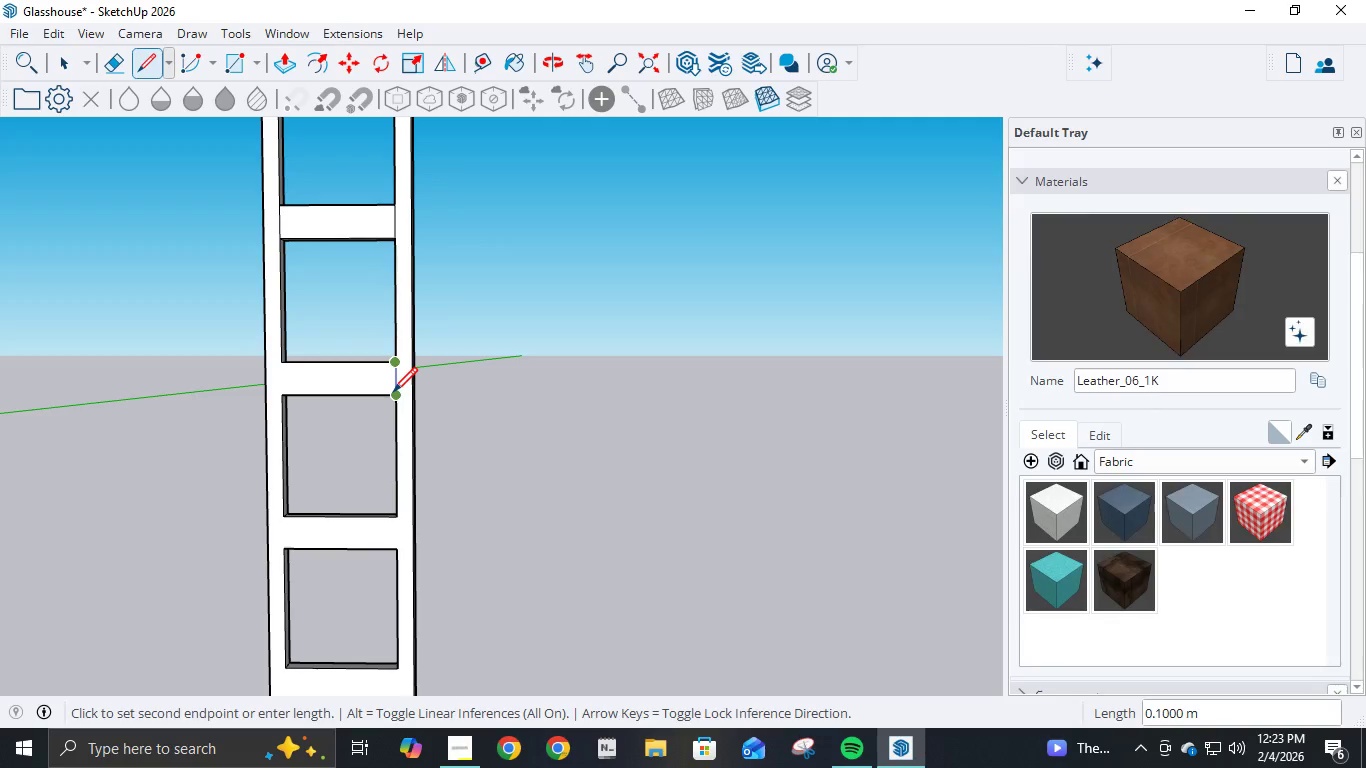 
left_click([393, 394])
 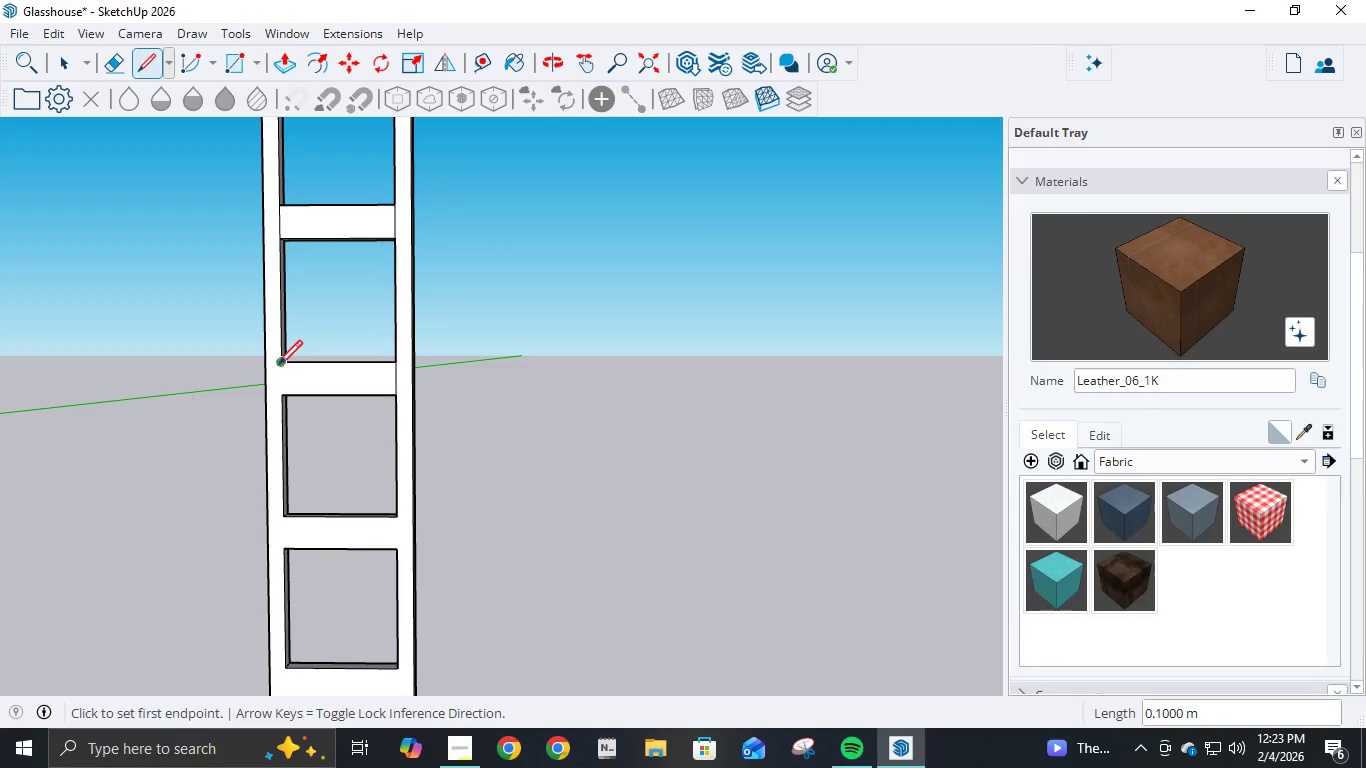 
left_click([278, 364])
 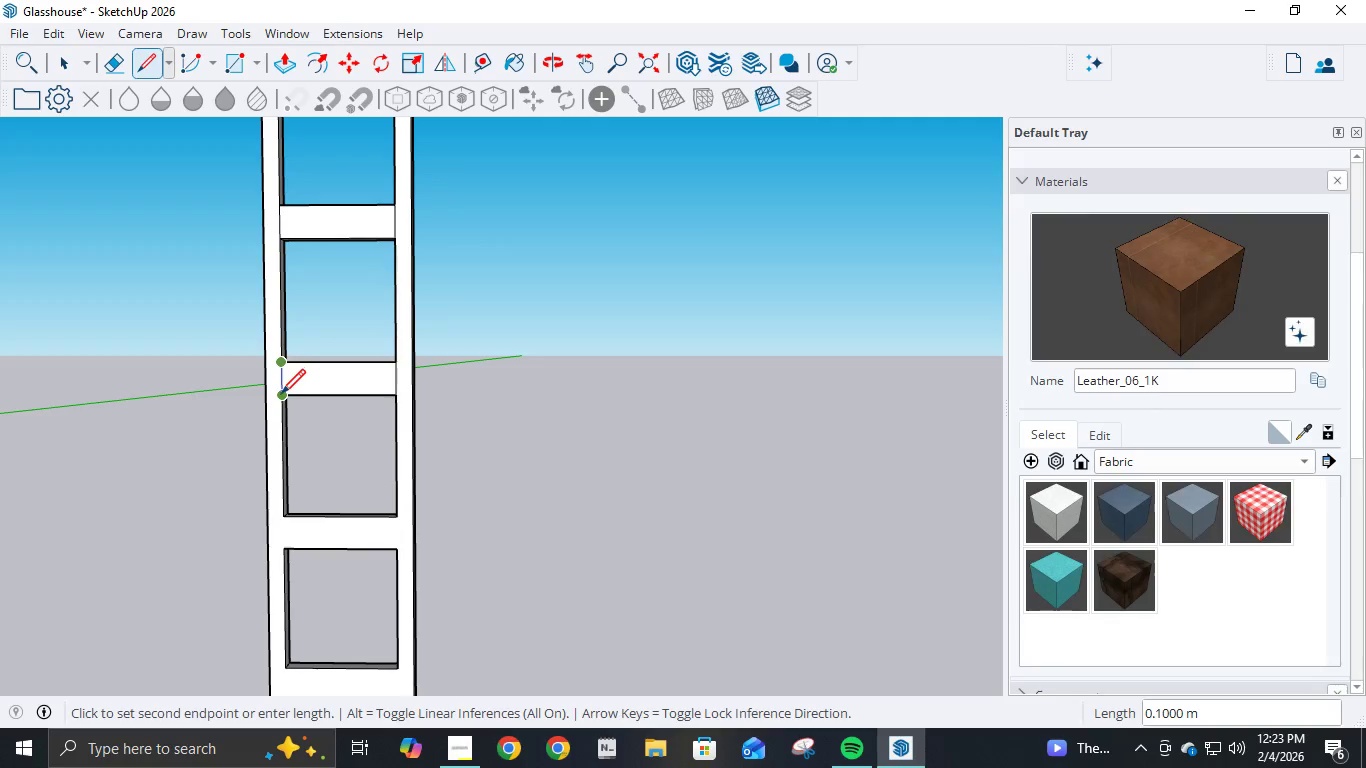 
left_click([281, 396])
 